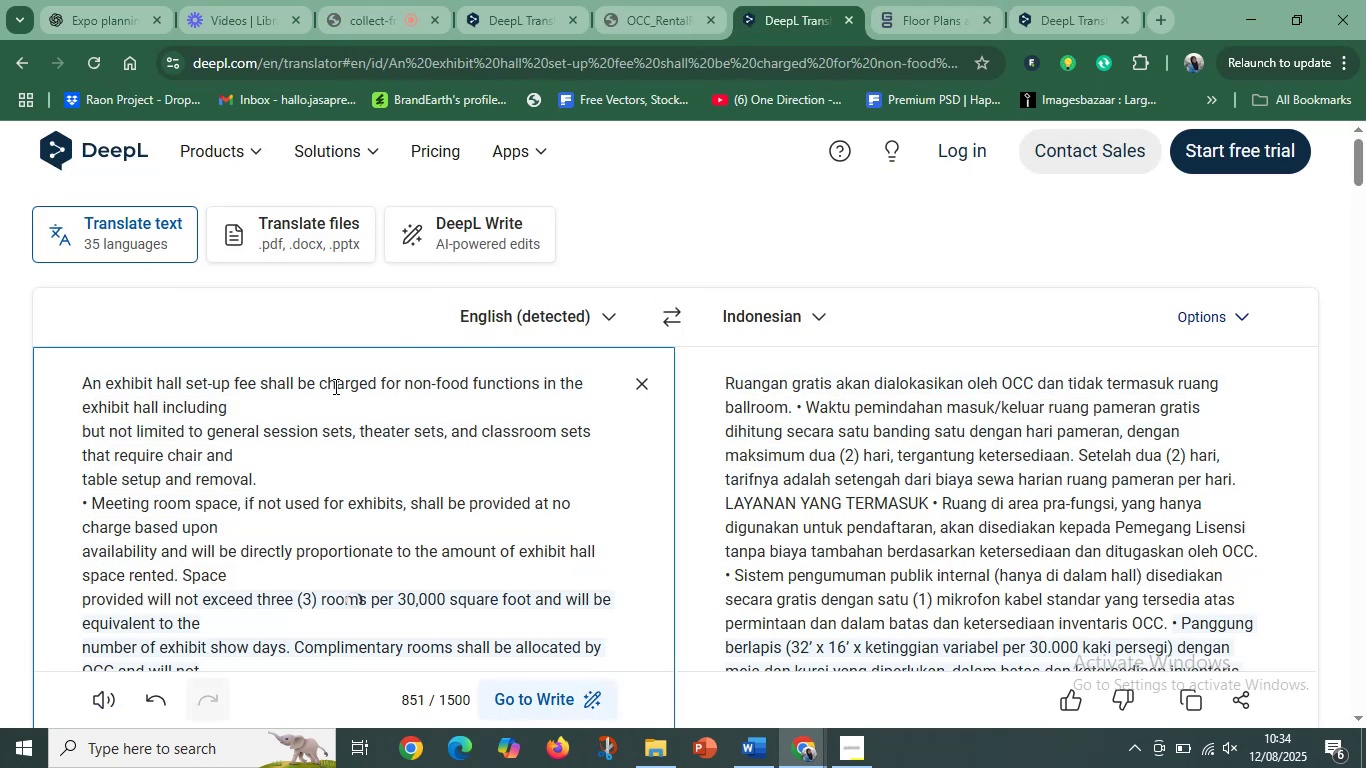 
left_click([498, 0])
 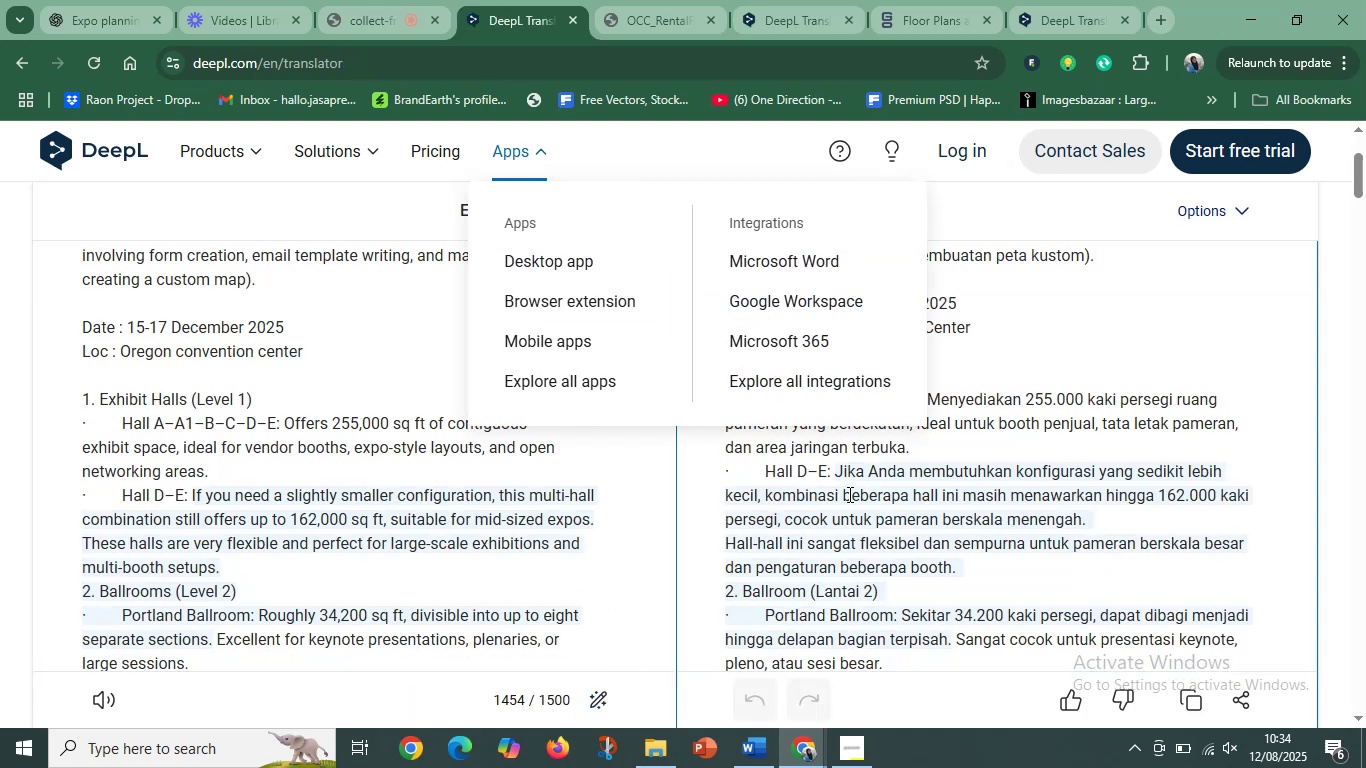 
left_click([892, 495])
 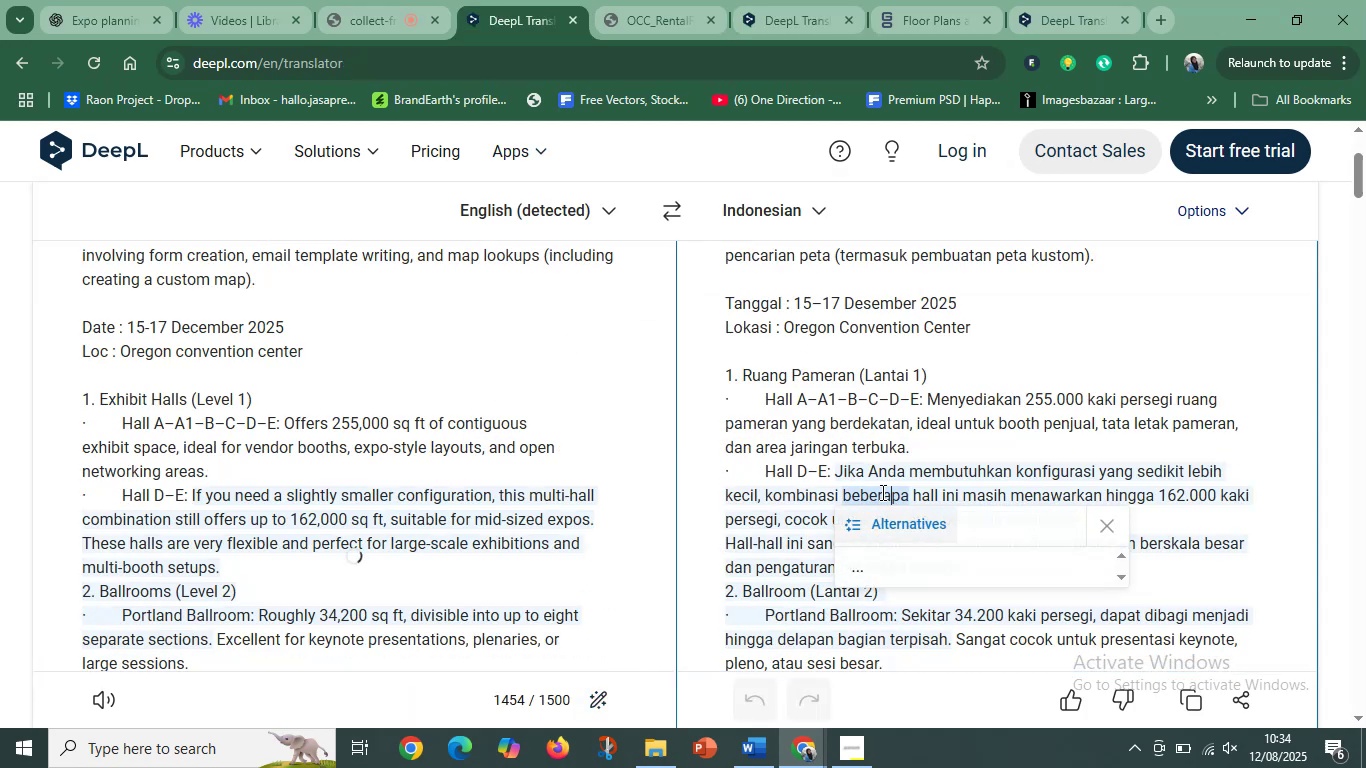 
scroll: coordinate [826, 470], scroll_direction: up, amount: 3.0
 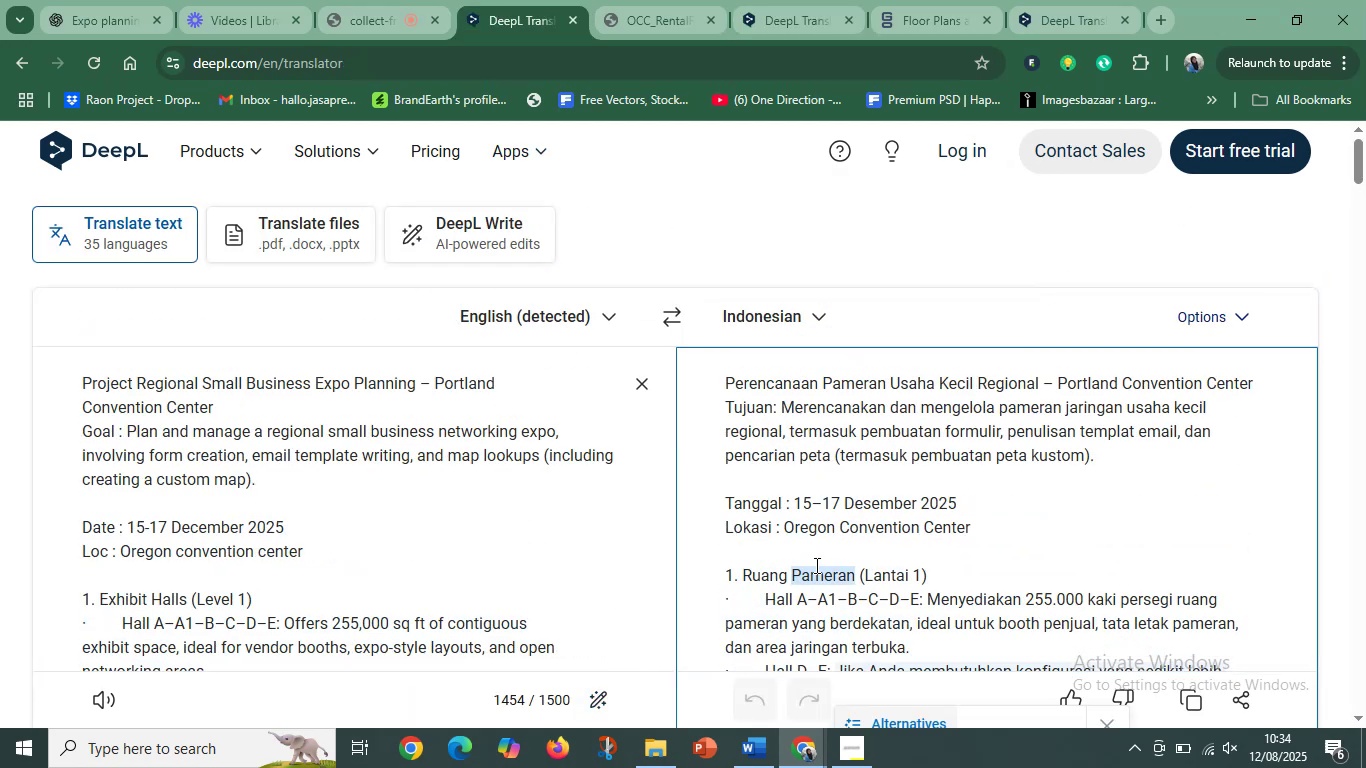 
scroll: coordinate [843, 558], scroll_direction: down, amount: 2.0
 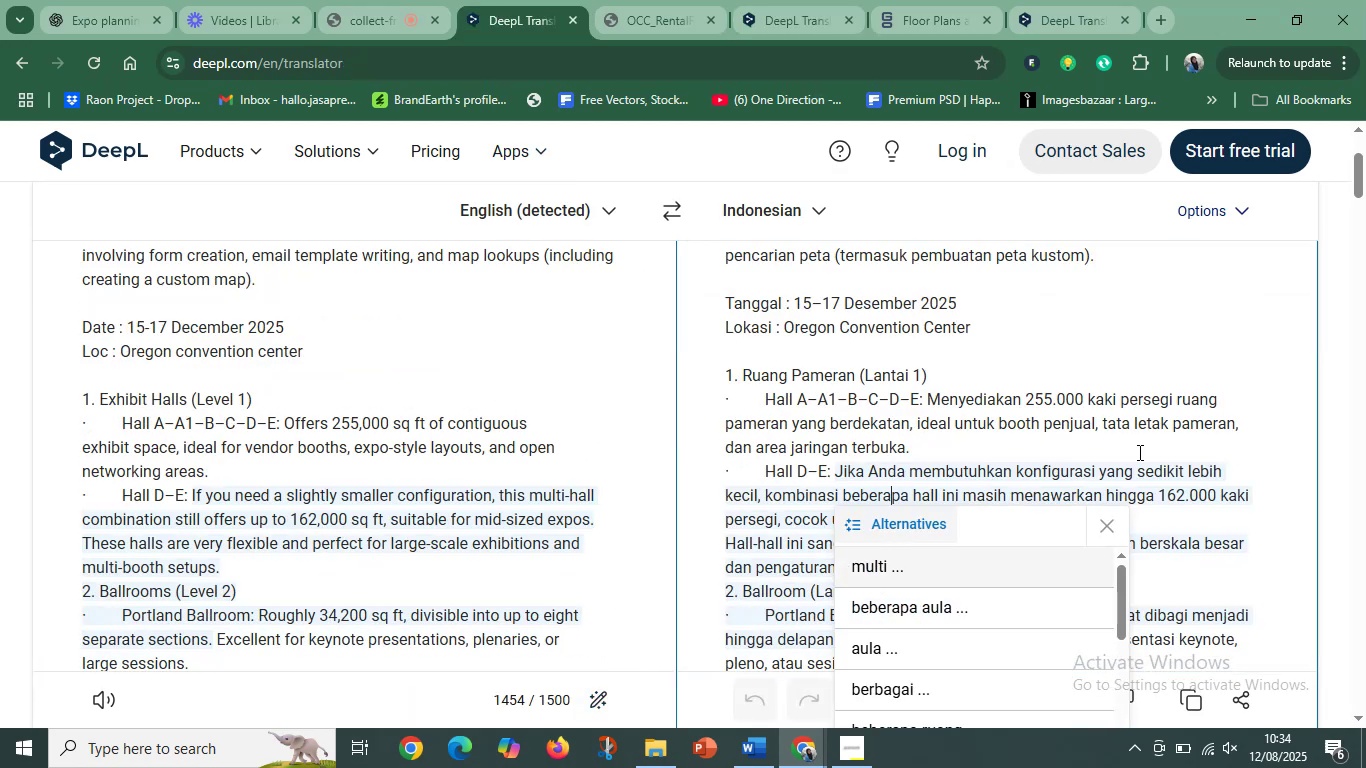 
left_click([1122, 454])
 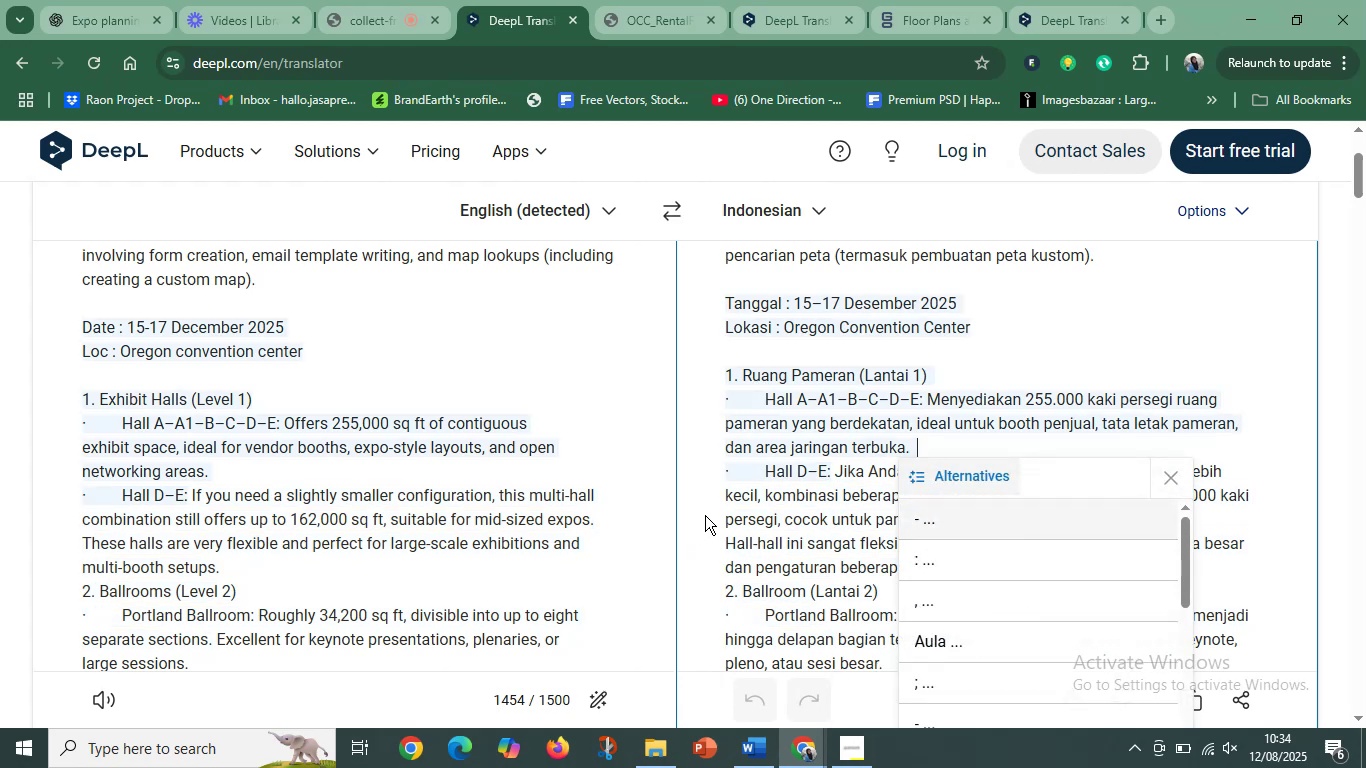 
left_click([729, 478])
 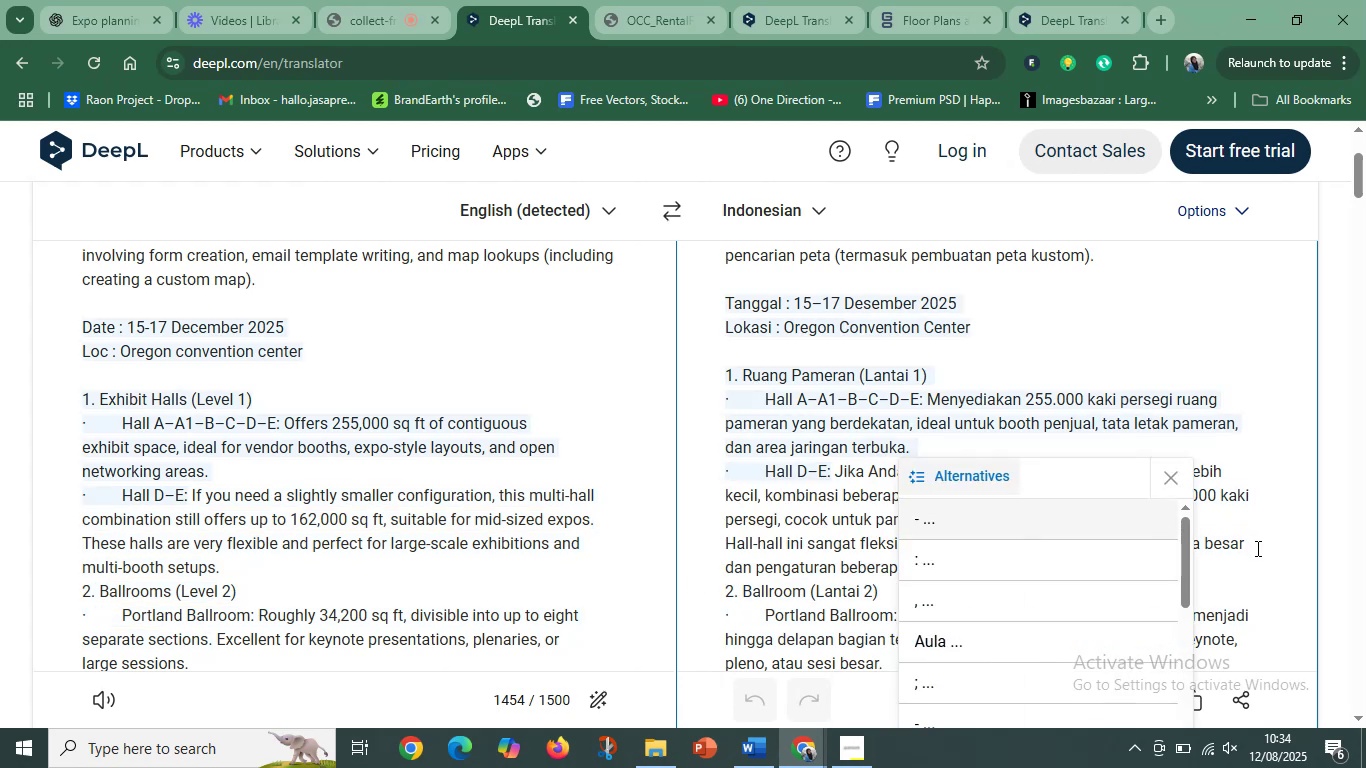 
left_click([1260, 559])
 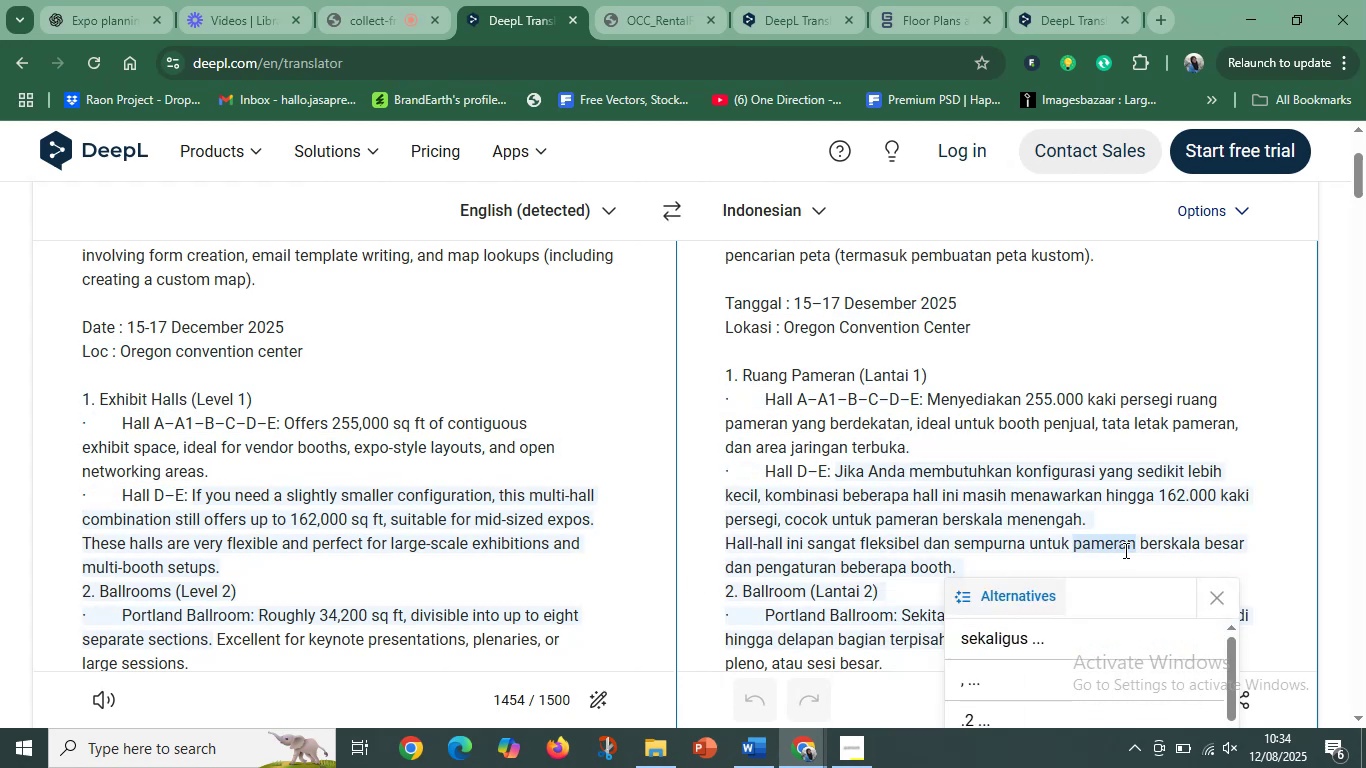 
wait(10.04)
 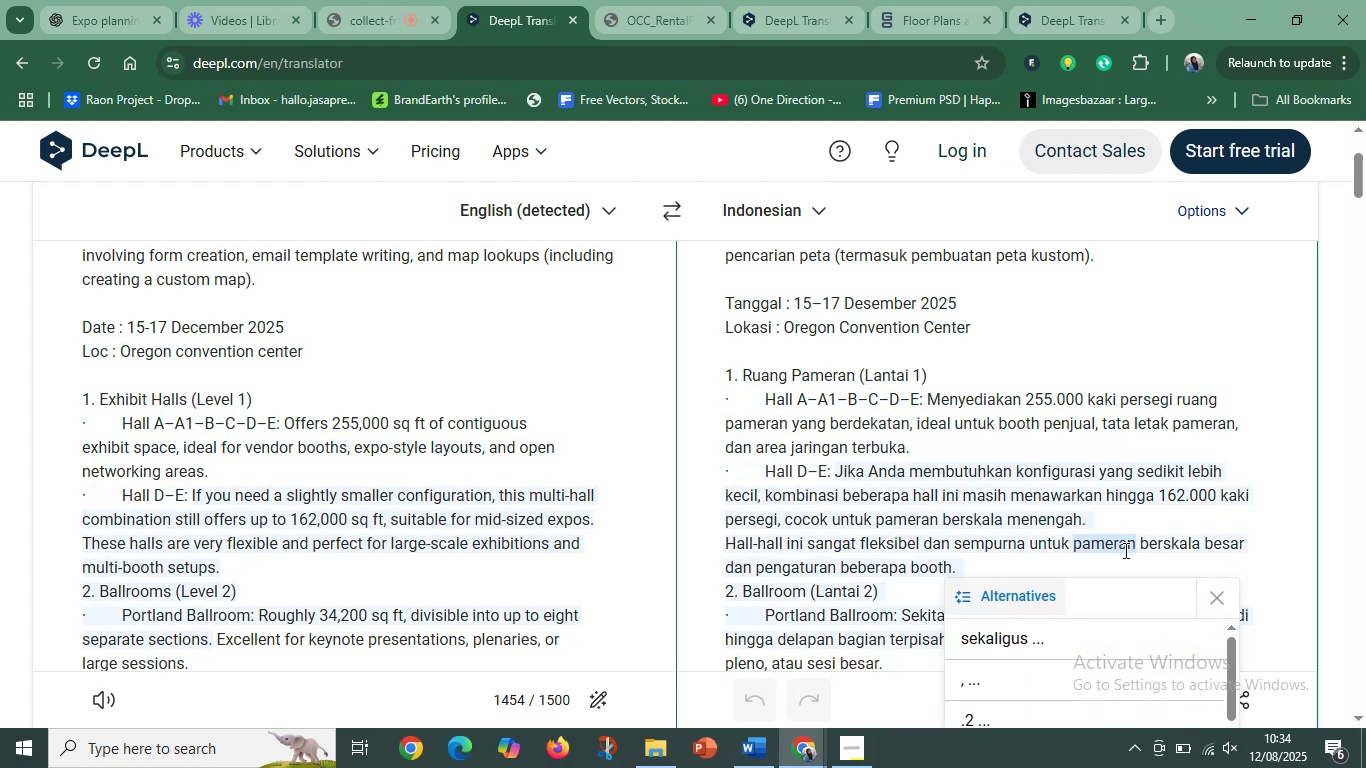 
left_click([642, 3])
 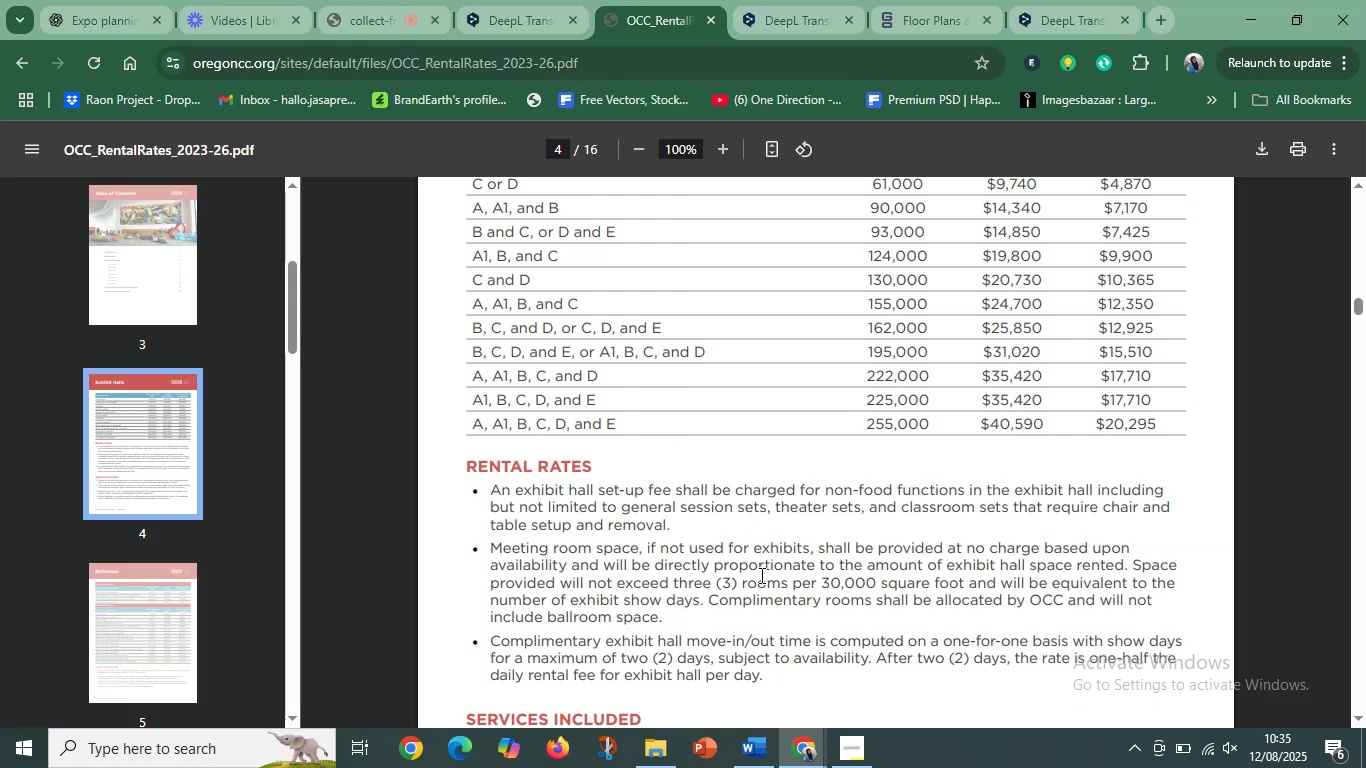 
scroll: coordinate [760, 575], scroll_direction: up, amount: 3.0
 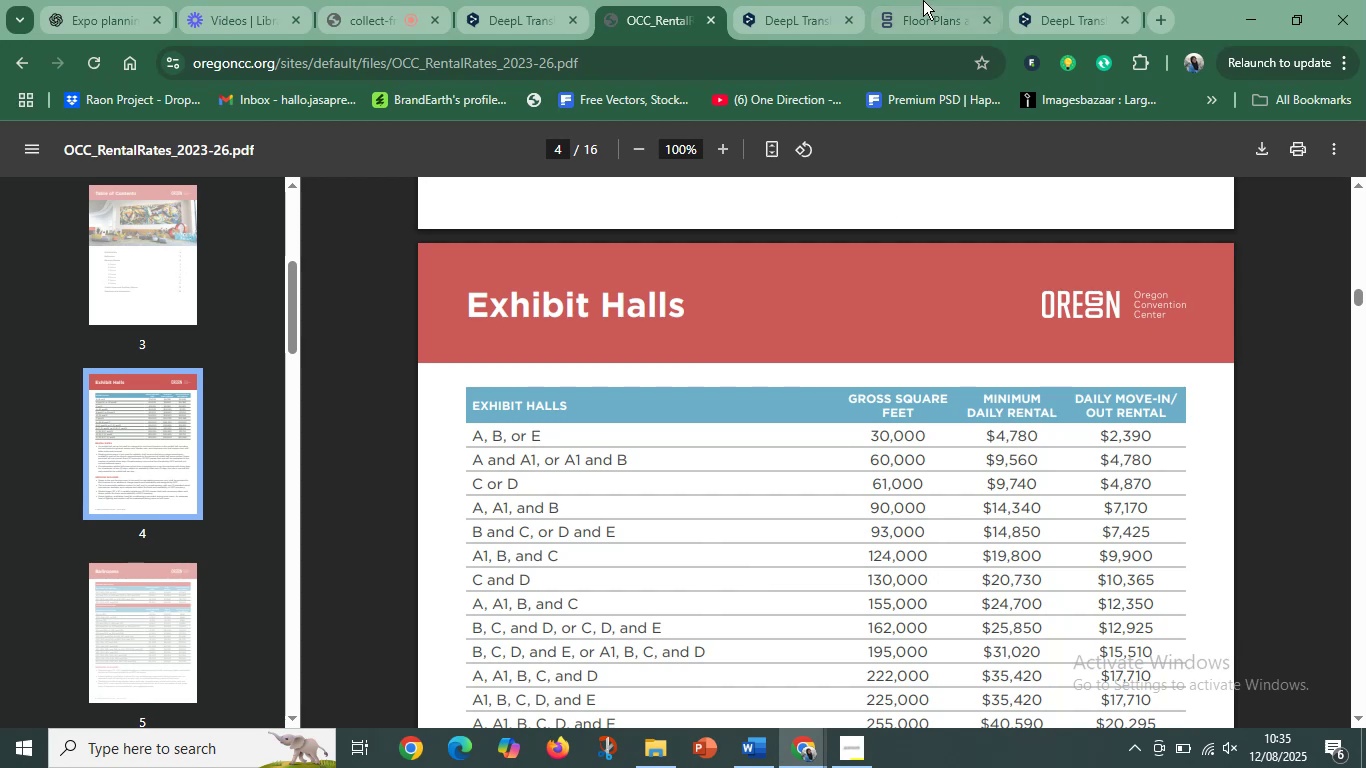 
left_click([937, 0])
 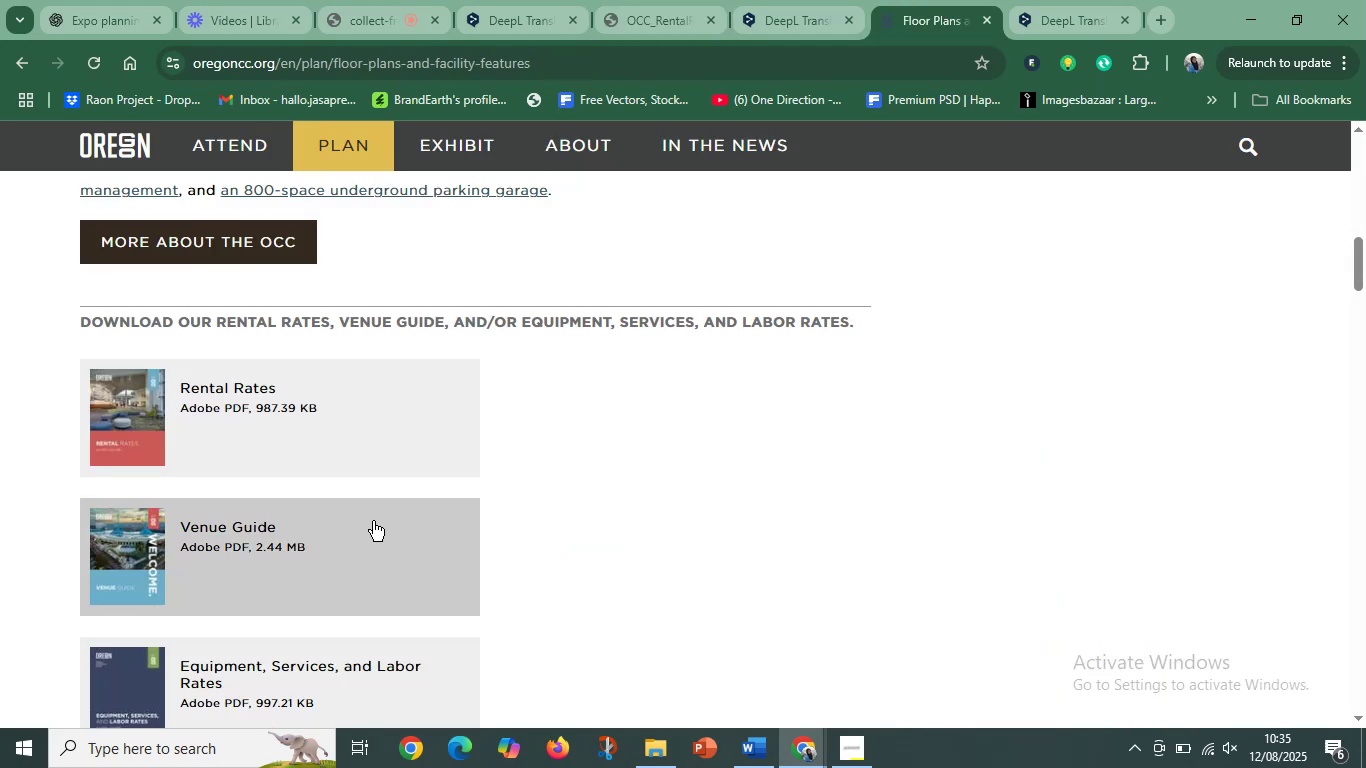 
scroll: coordinate [505, 504], scroll_direction: up, amount: 13.0
 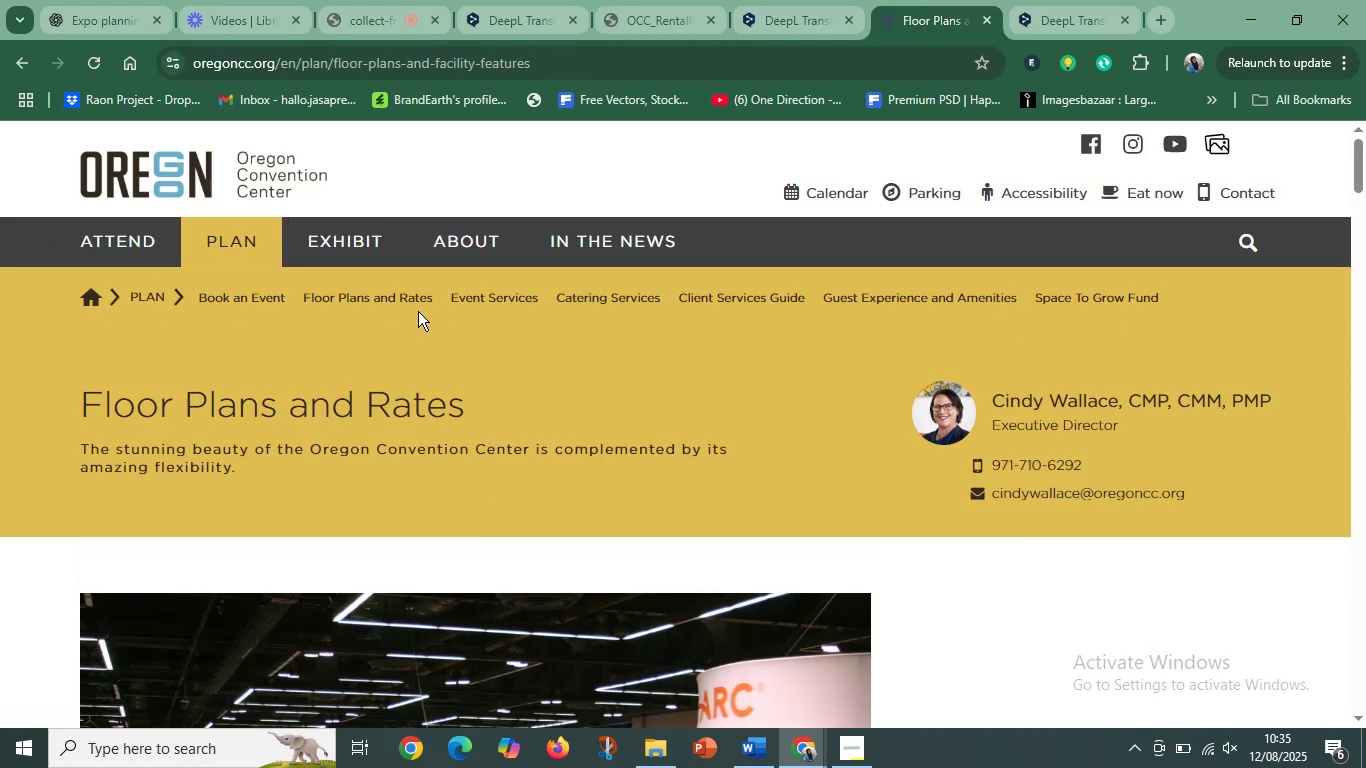 
scroll: coordinate [432, 459], scroll_direction: down, amount: 26.0
 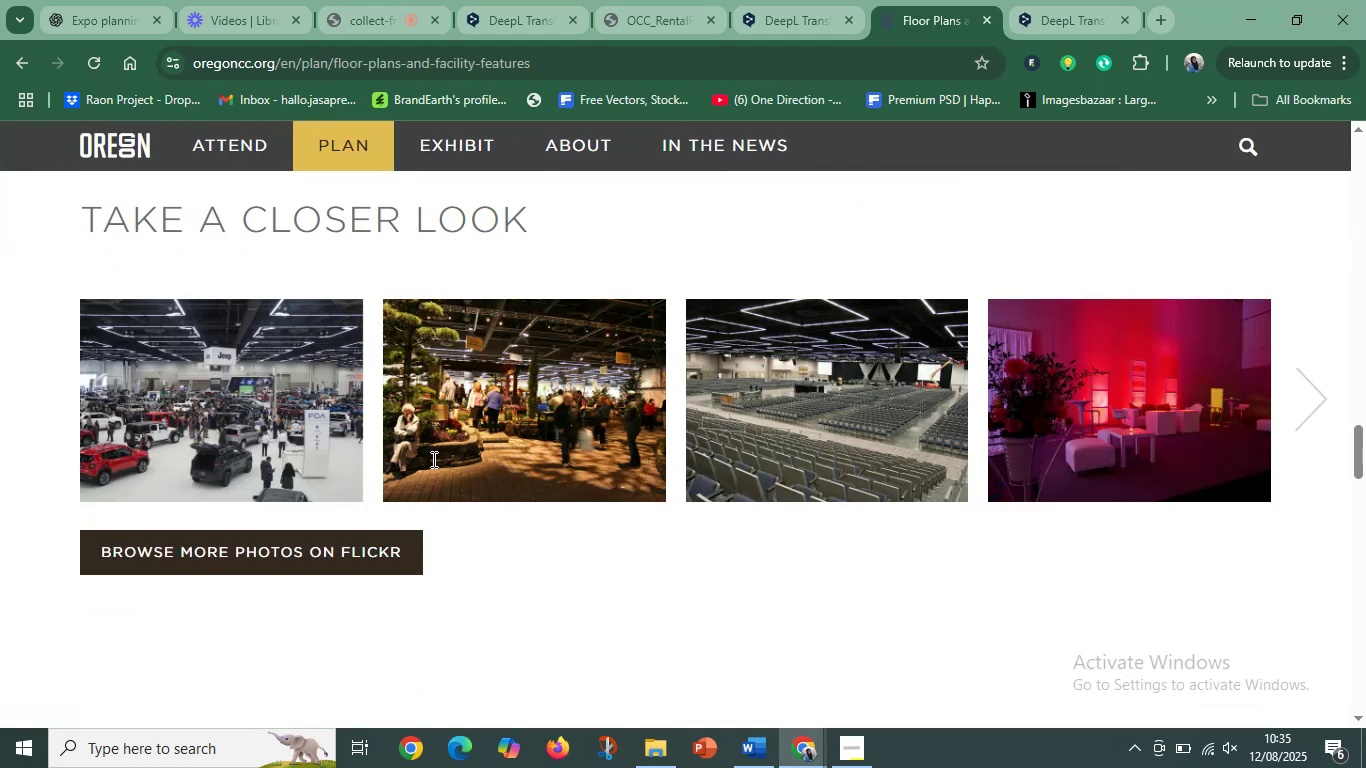 
scroll: coordinate [454, 437], scroll_direction: up, amount: 10.0
 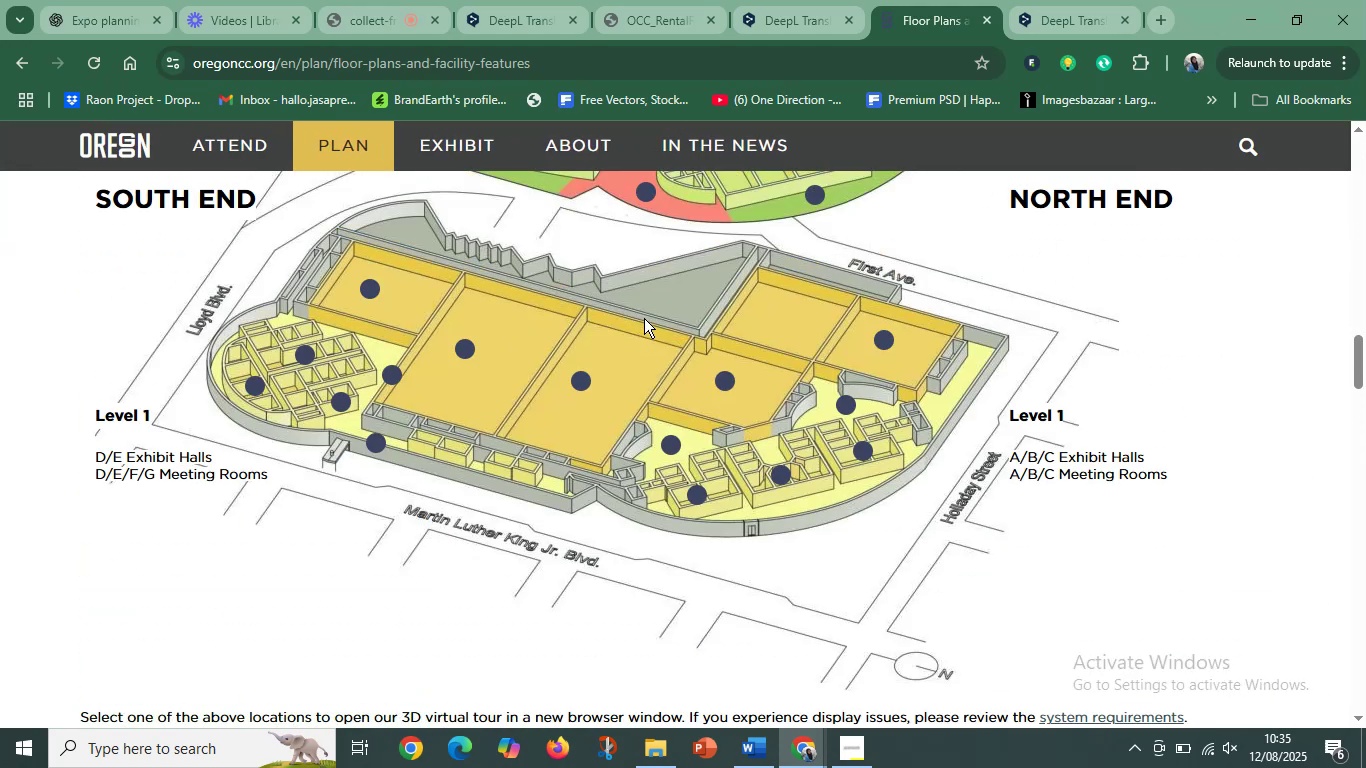 
mouse_move([550, 372])
 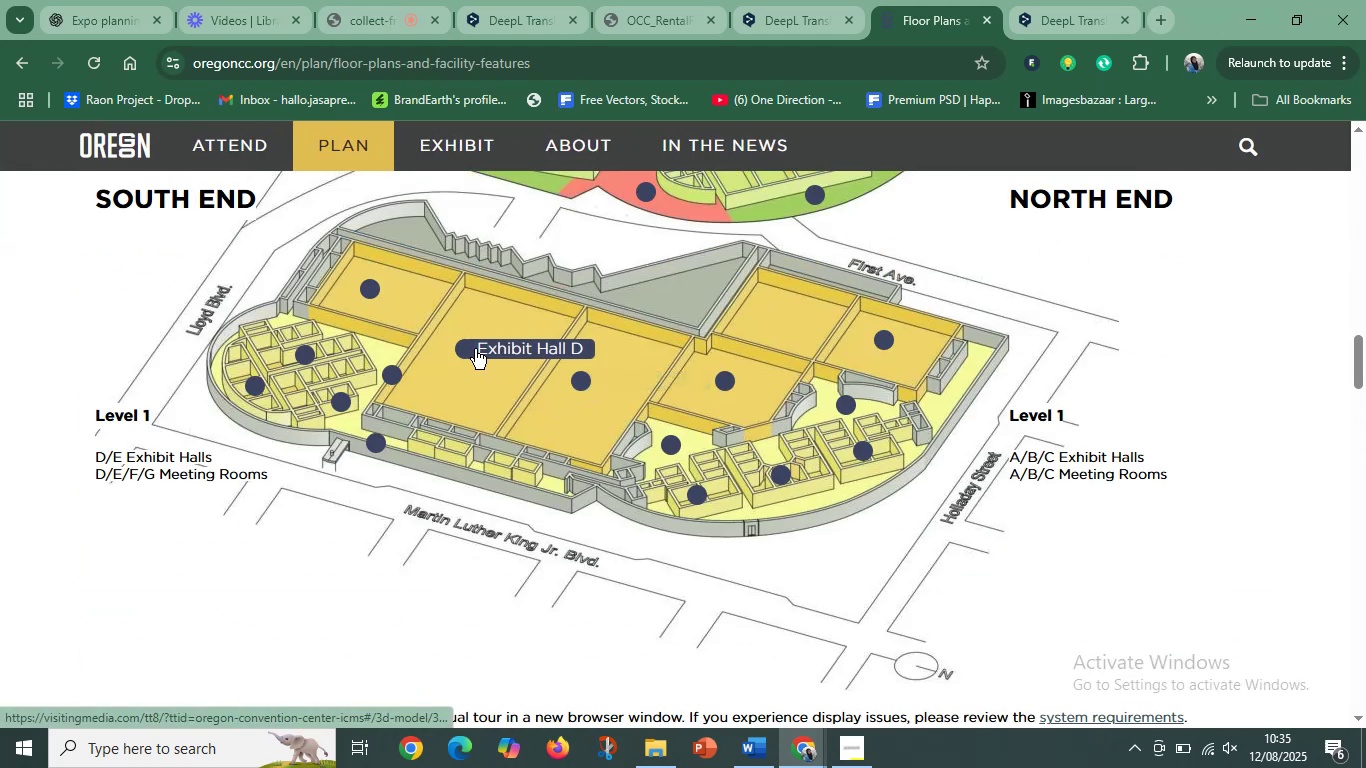 
mouse_move([399, 302])
 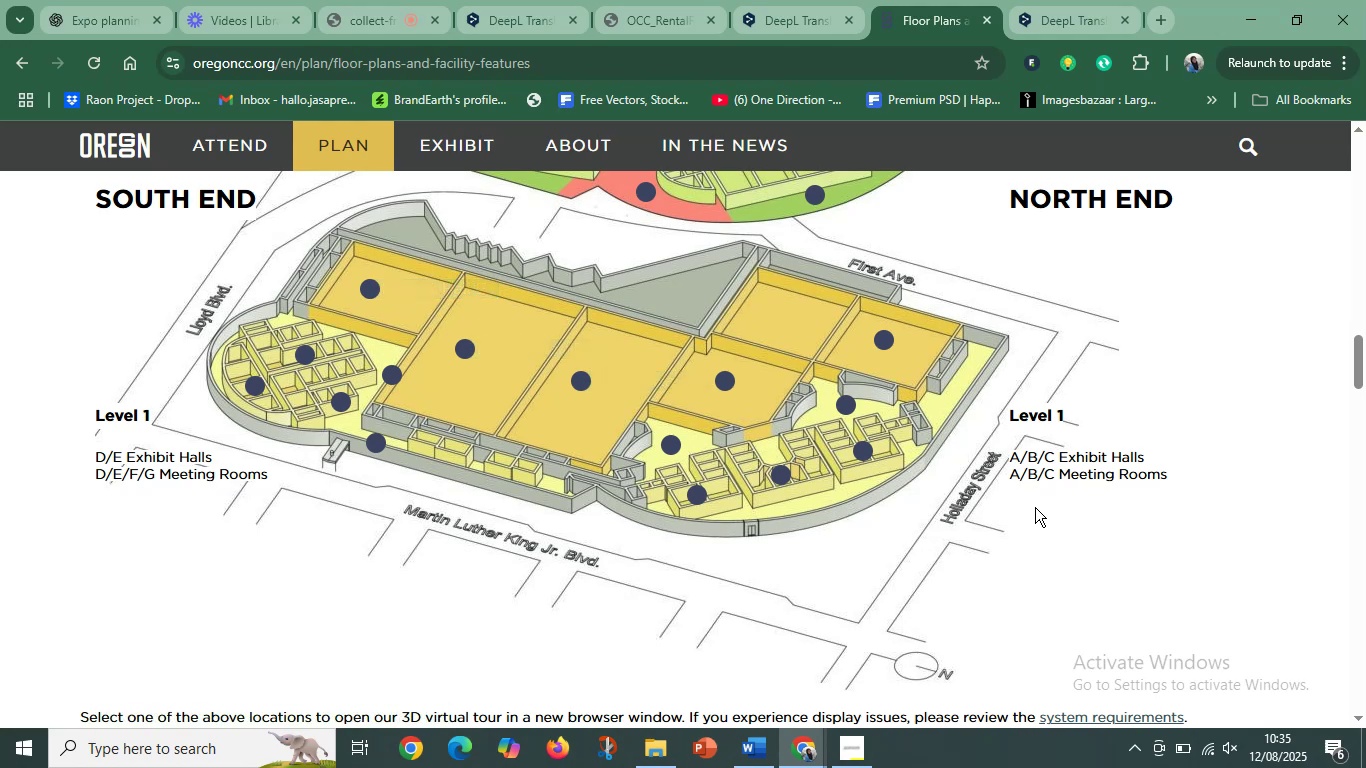 
scroll: coordinate [503, 491], scroll_direction: down, amount: 19.0
 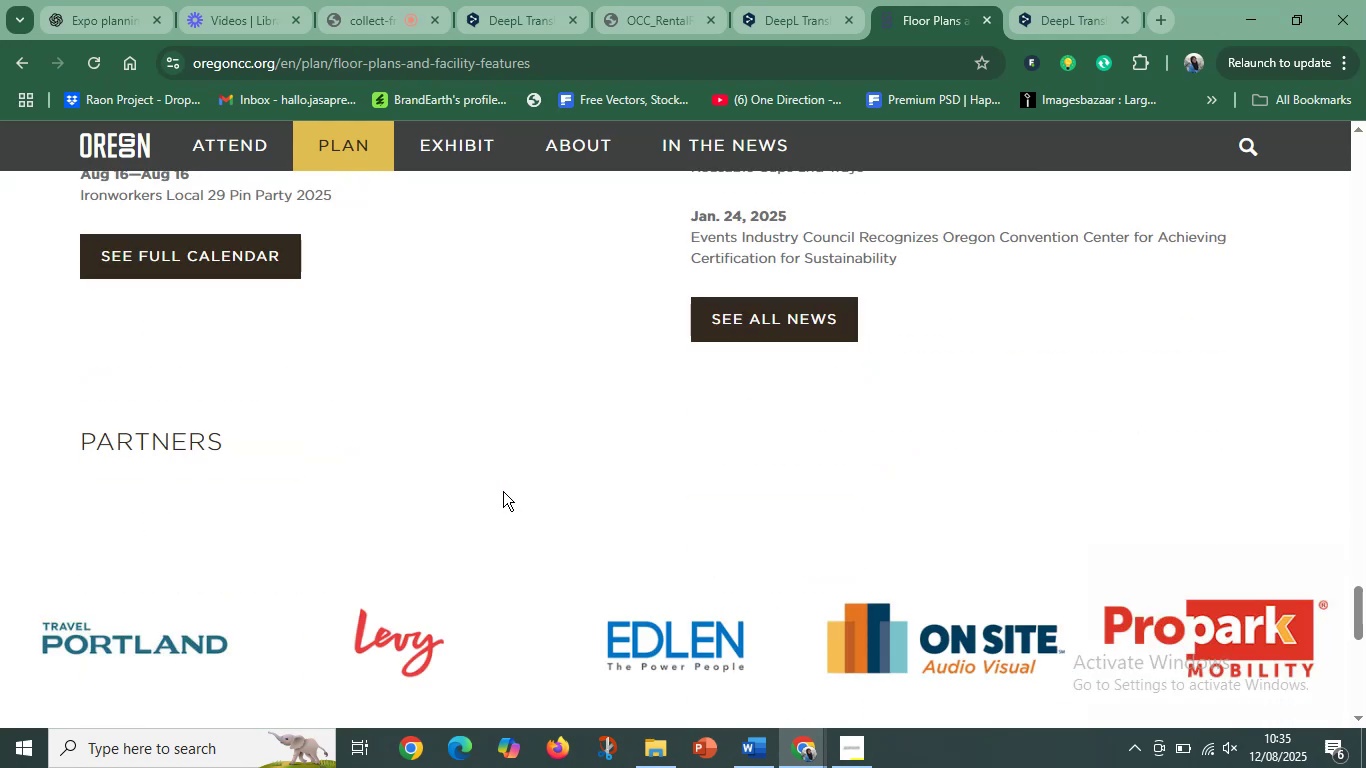 
scroll: coordinate [459, 442], scroll_direction: up, amount: 33.0
 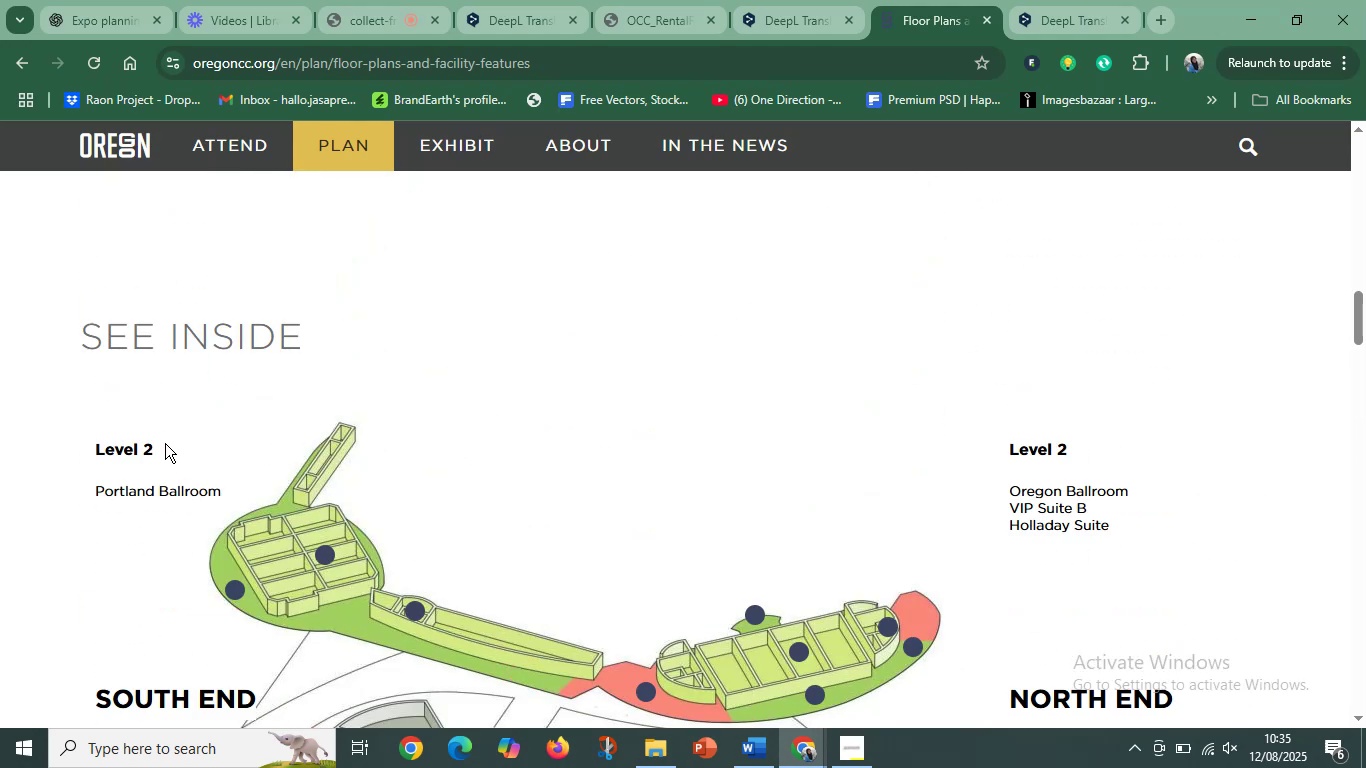 
scroll: coordinate [539, 473], scroll_direction: down, amount: 4.0
 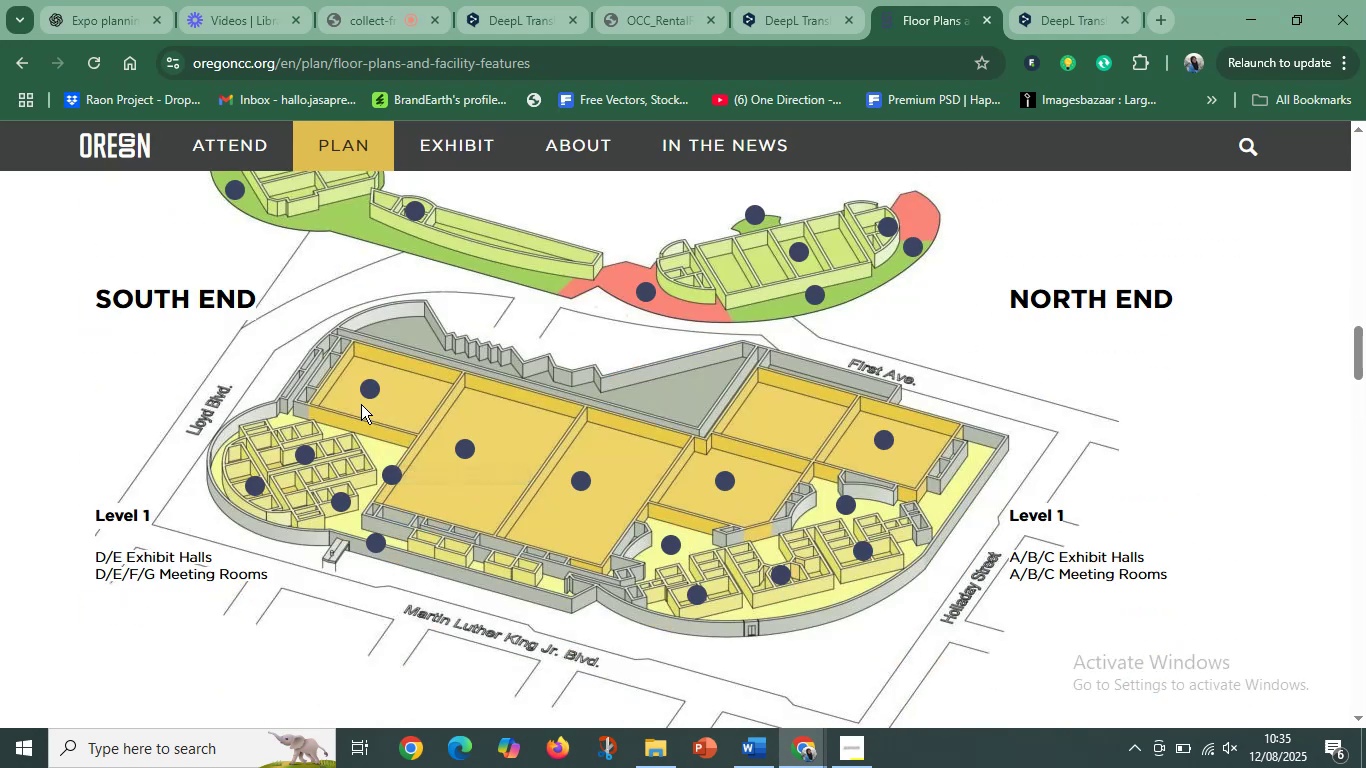 
left_click([377, 391])
 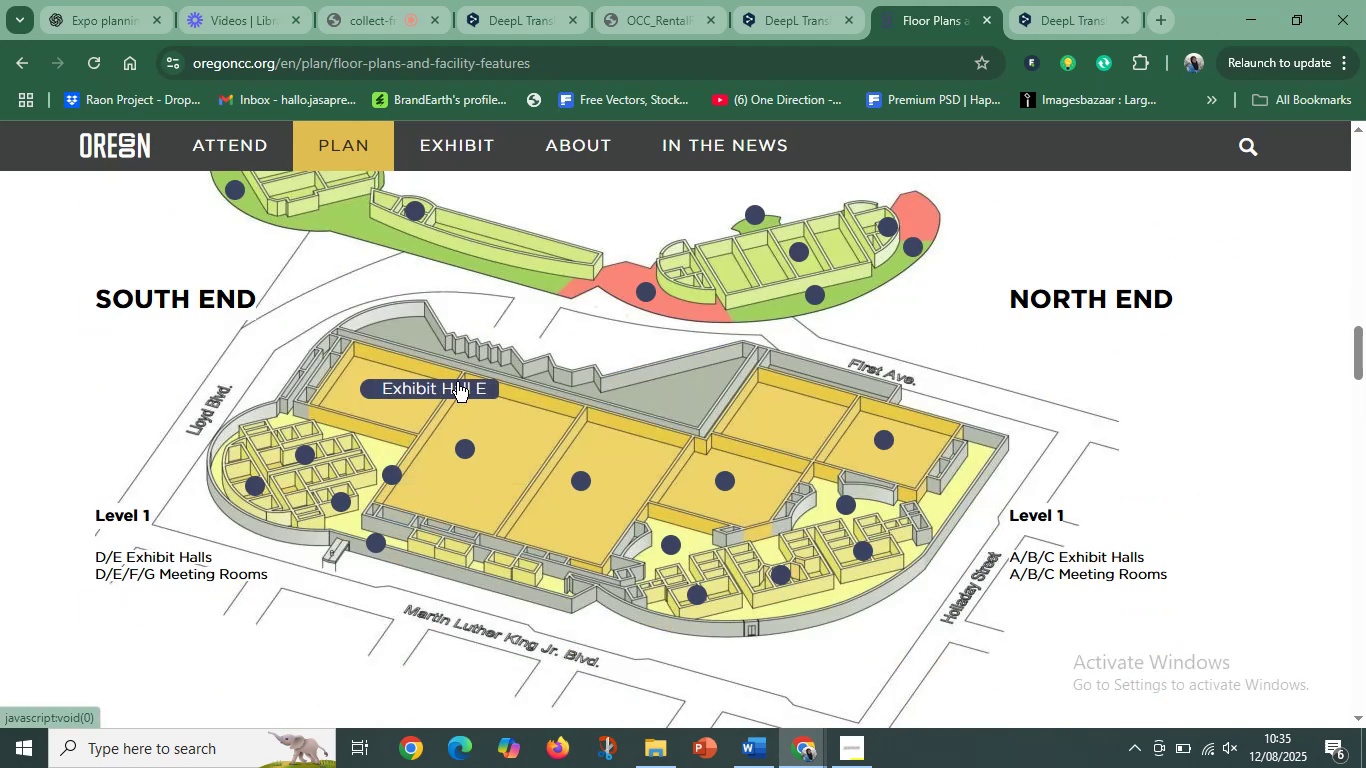 
left_click([461, 383])
 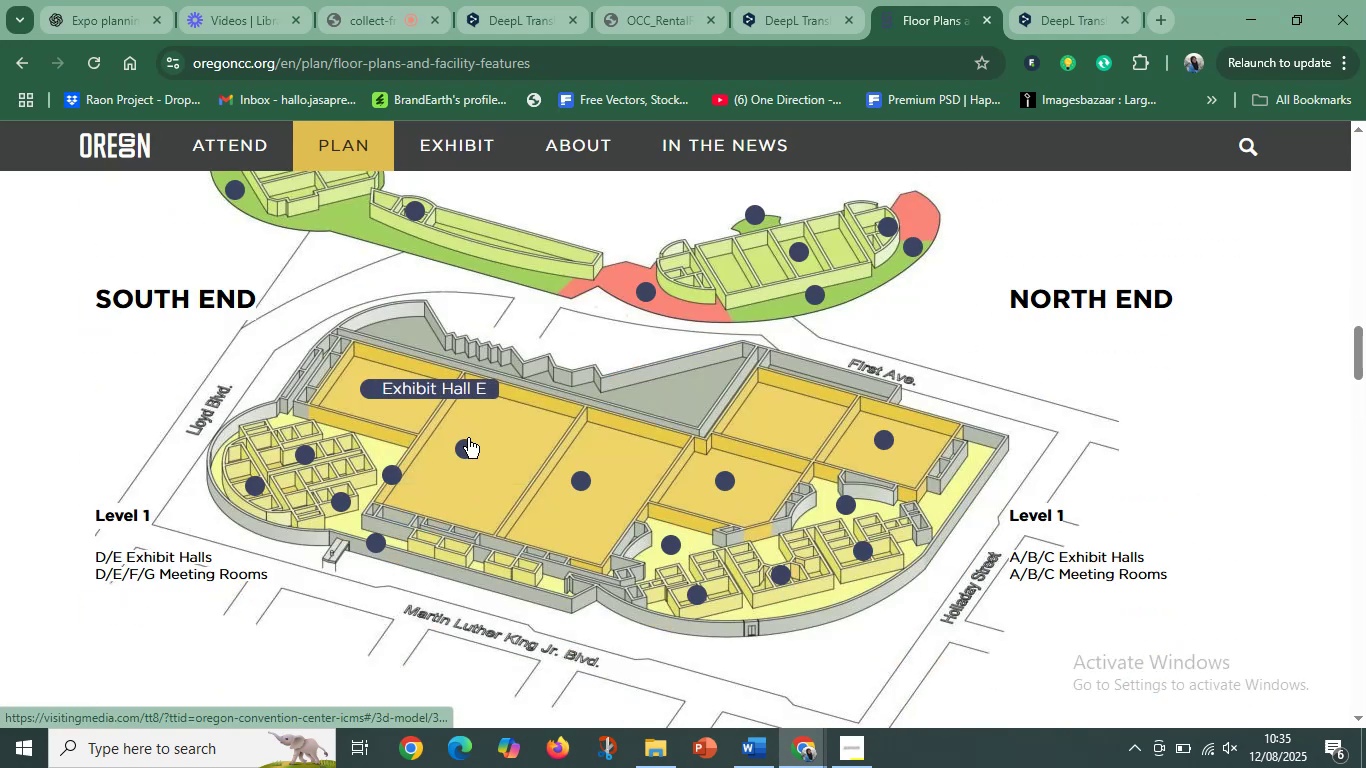 
left_click([468, 438])
 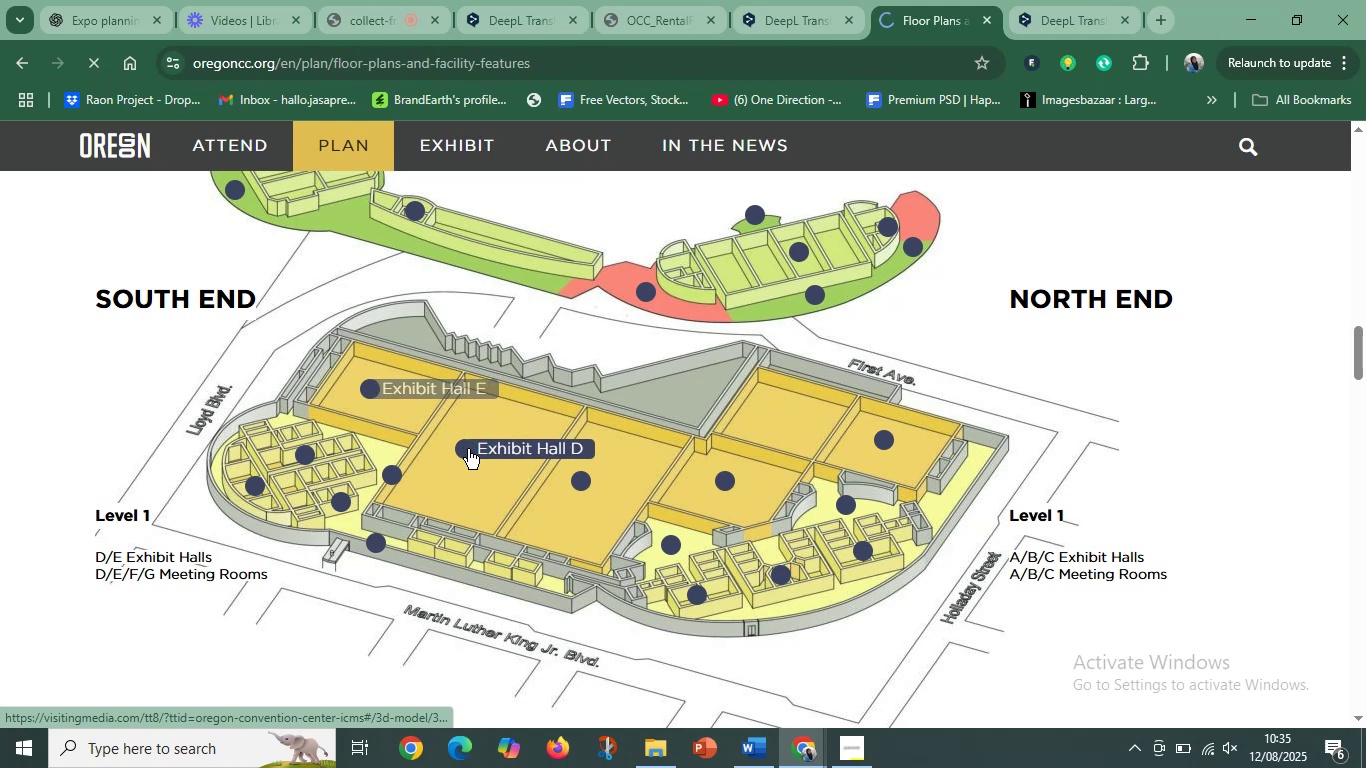 
left_click([468, 449])
 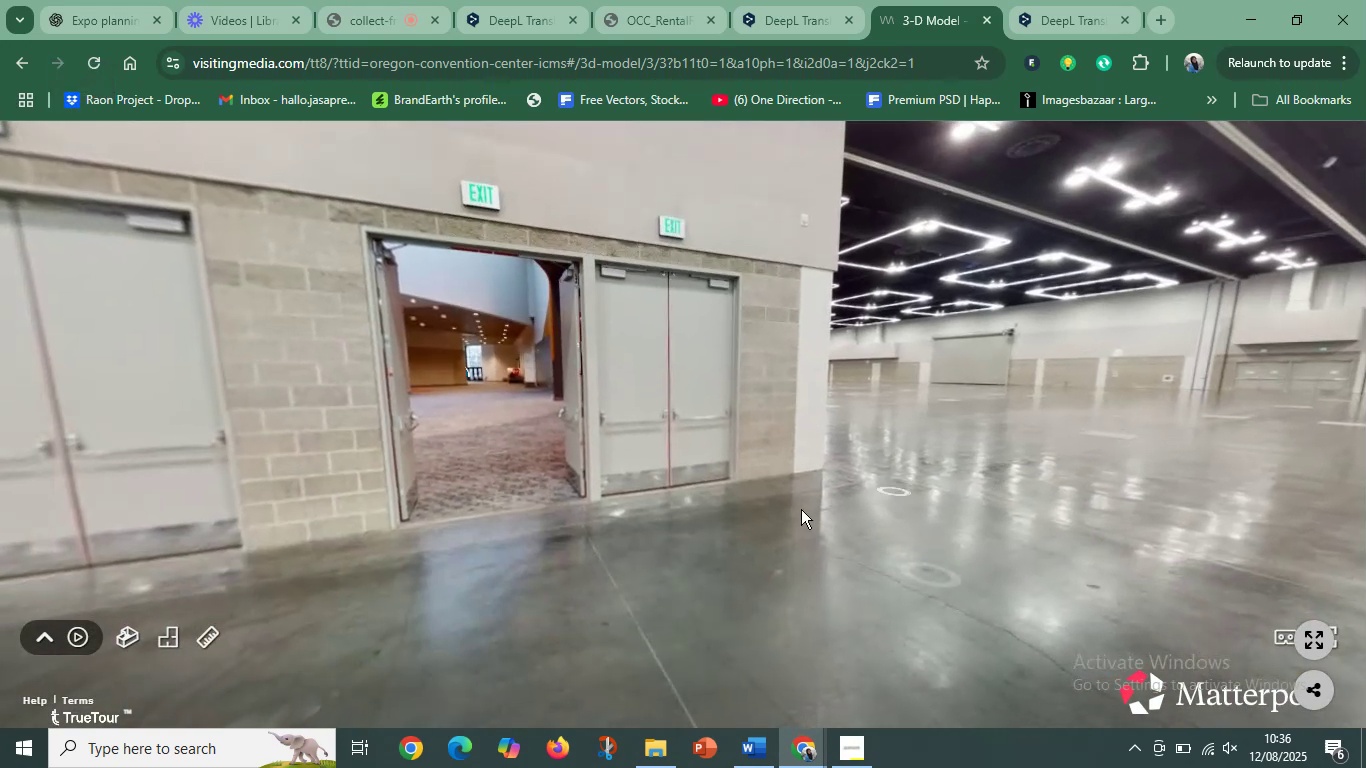 
wait(31.59)
 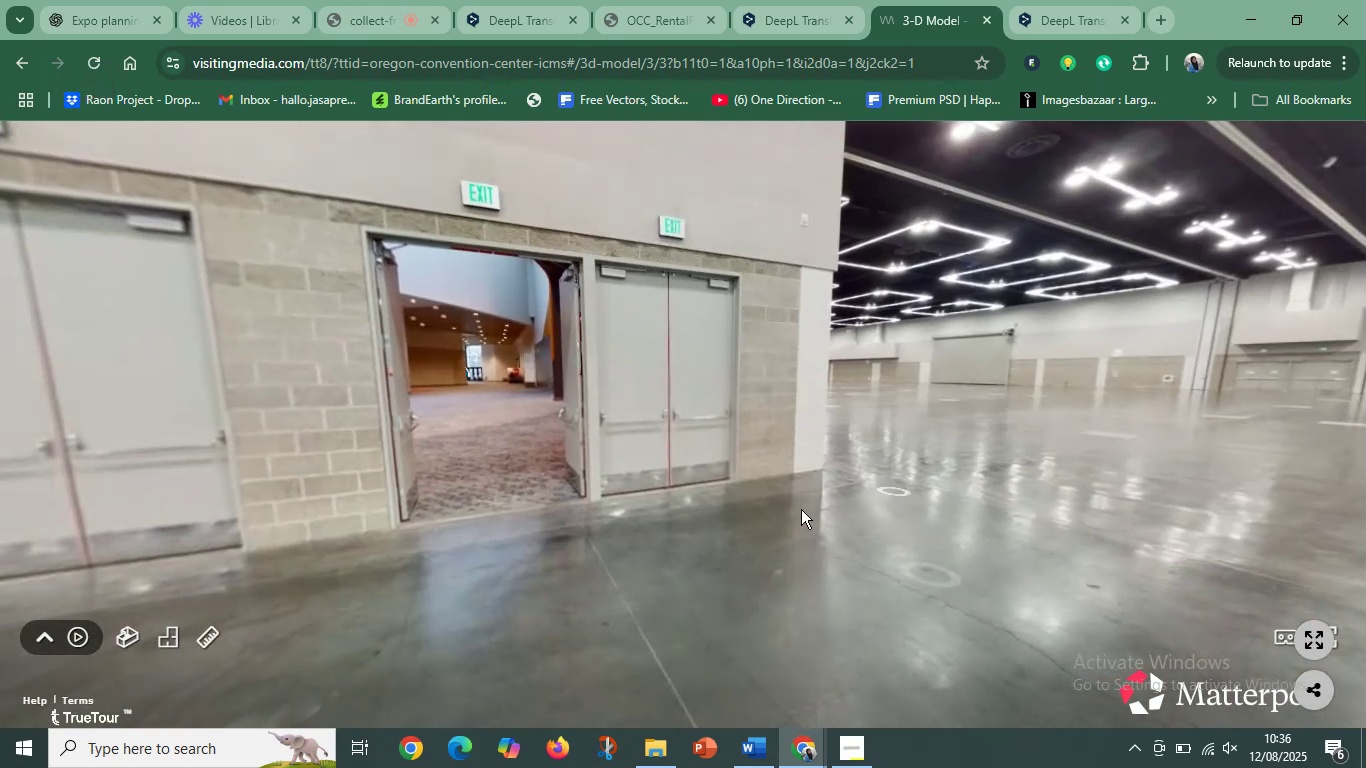 
left_click([673, 433])
 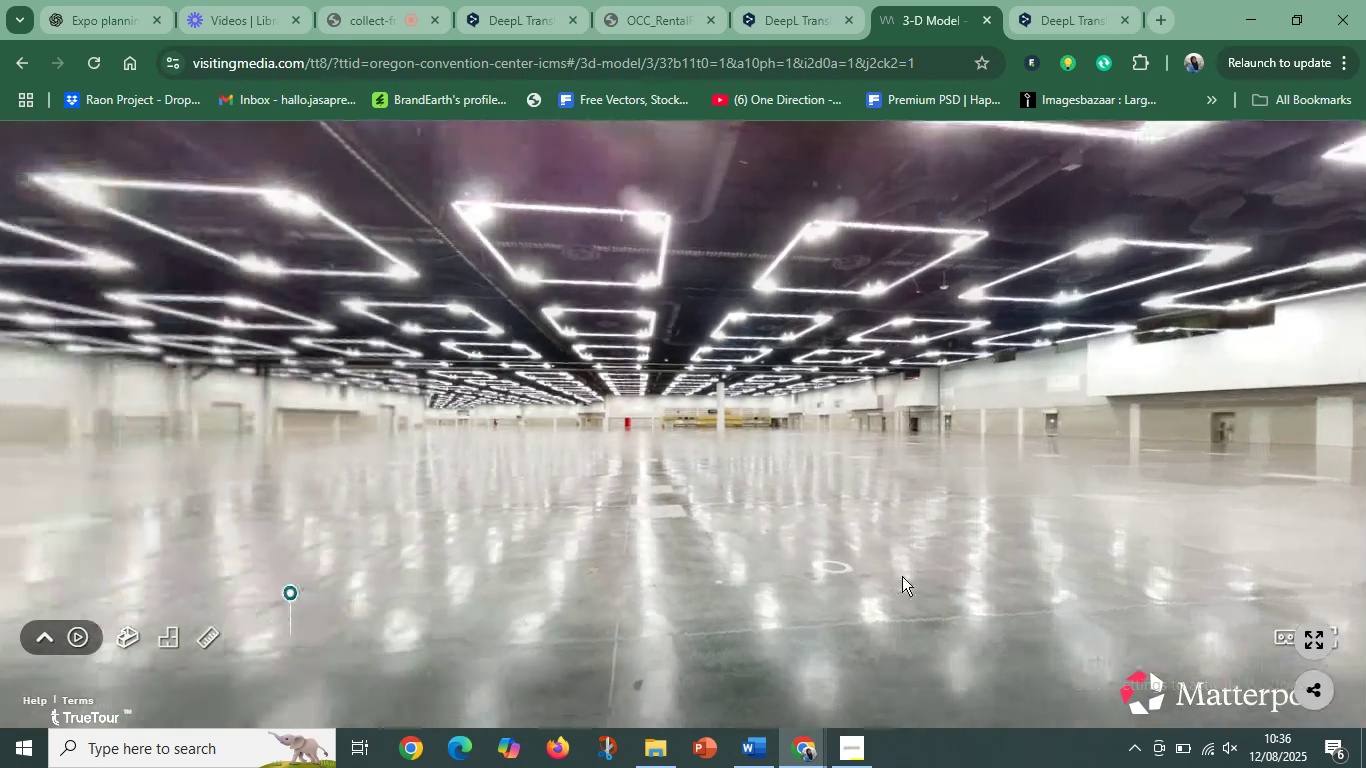 
wait(7.02)
 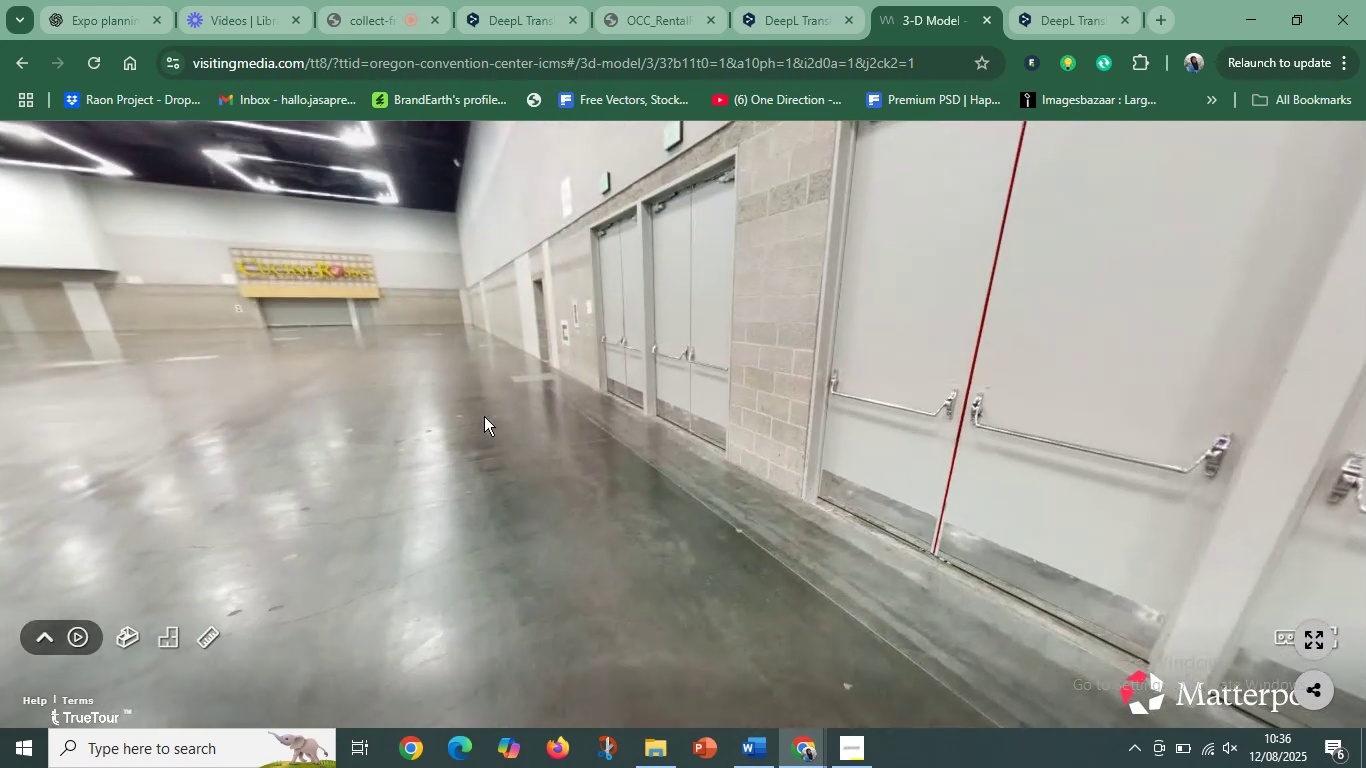 
mouse_move([497, 547])
 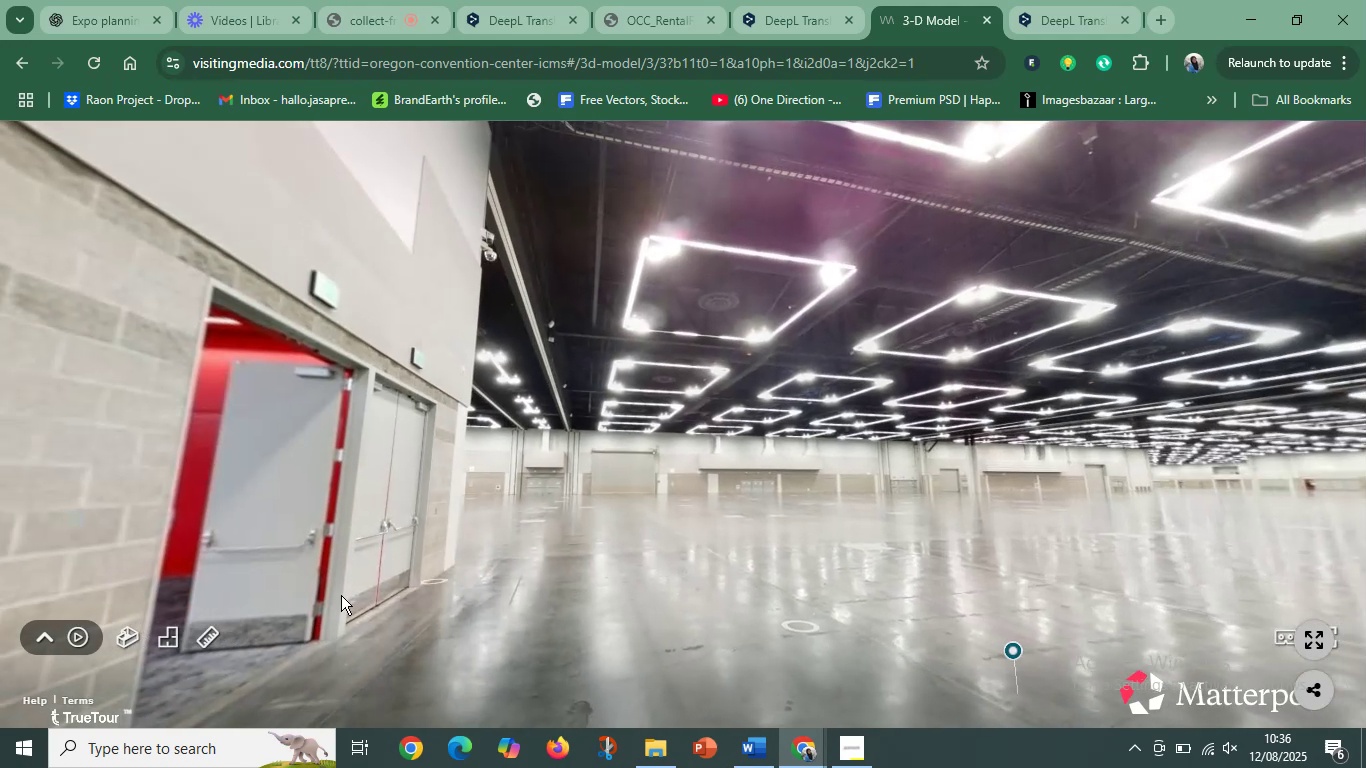 
left_click([292, 607])
 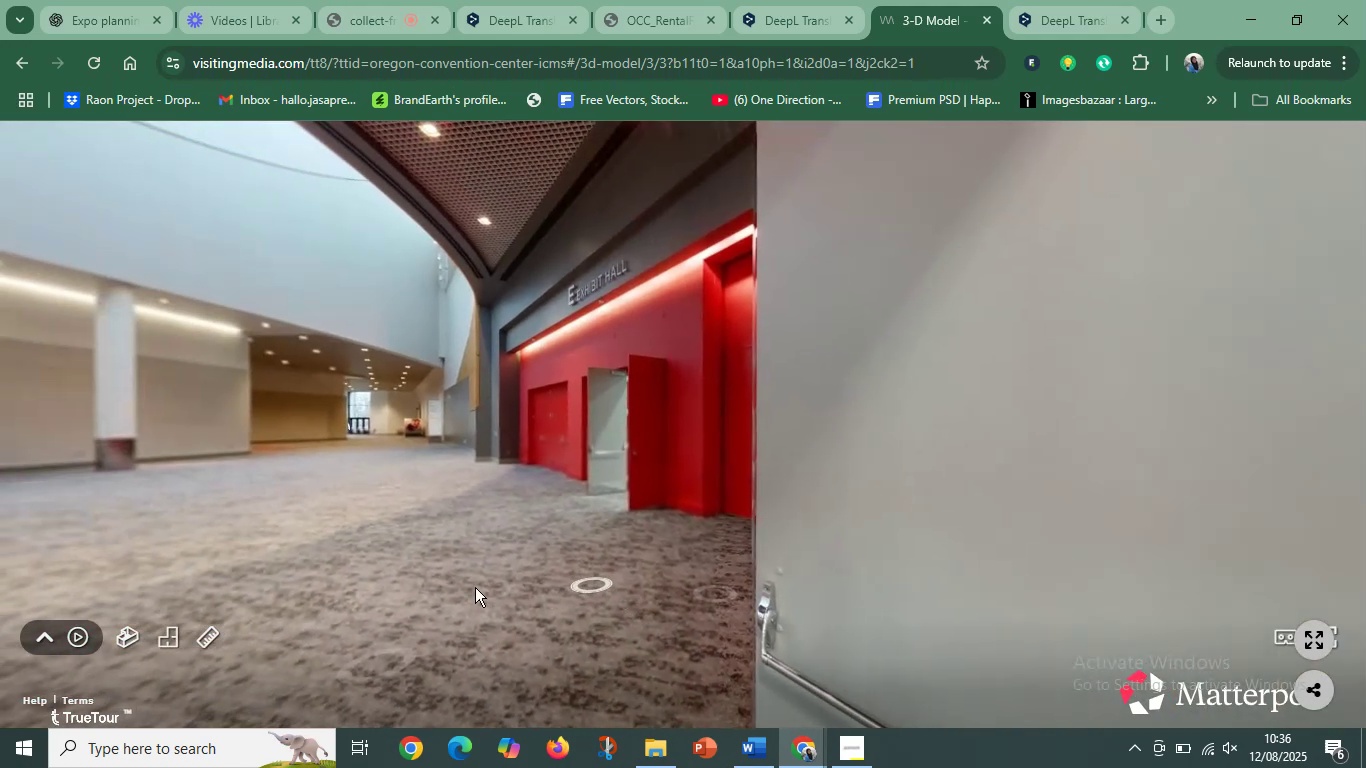 
wait(5.76)
 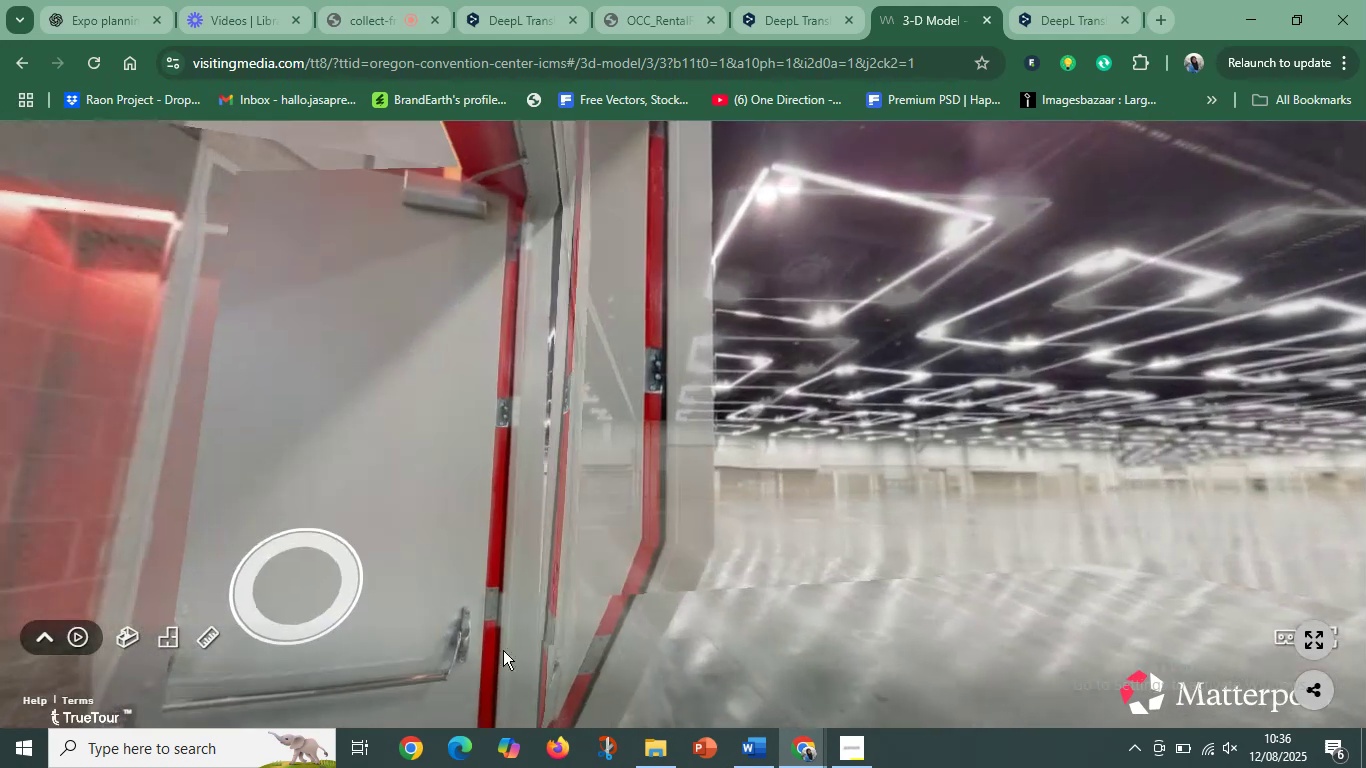 
left_click([381, 577])
 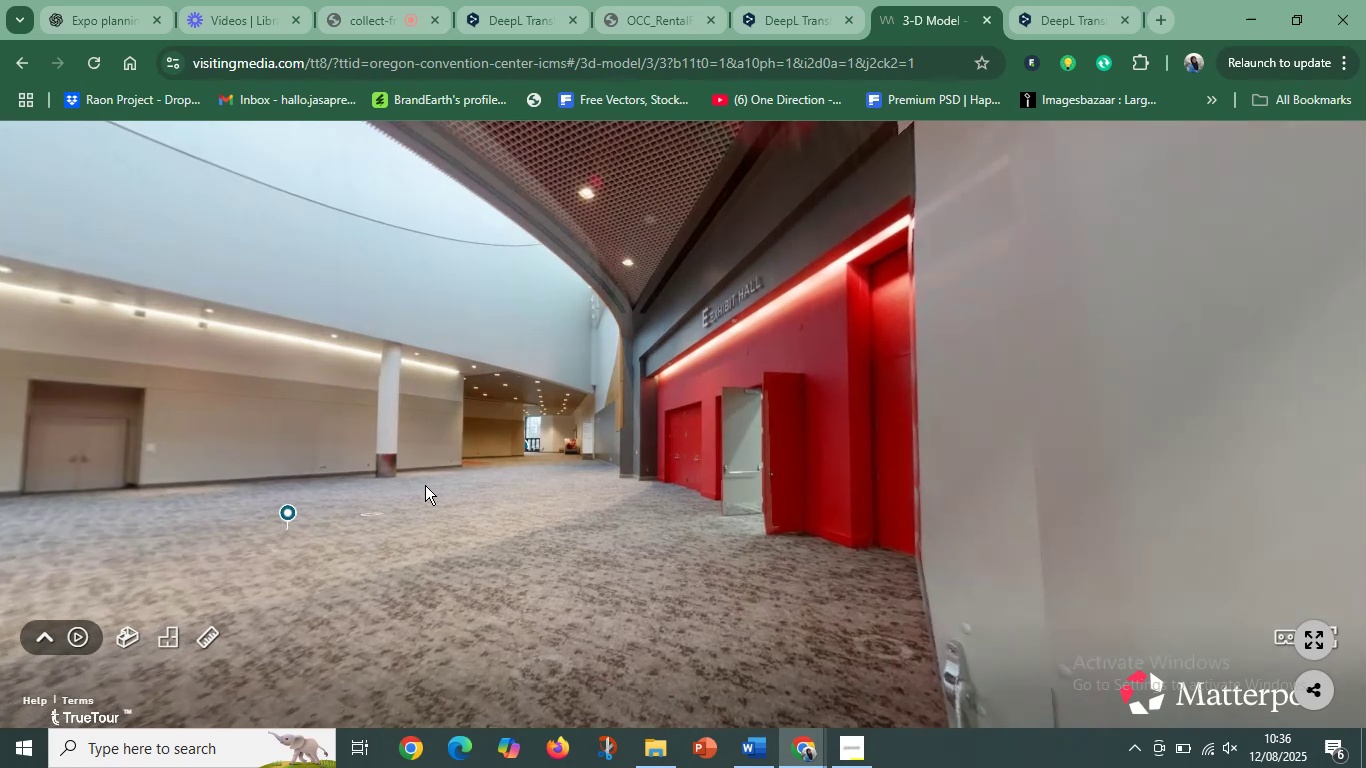 
left_click([445, 485])
 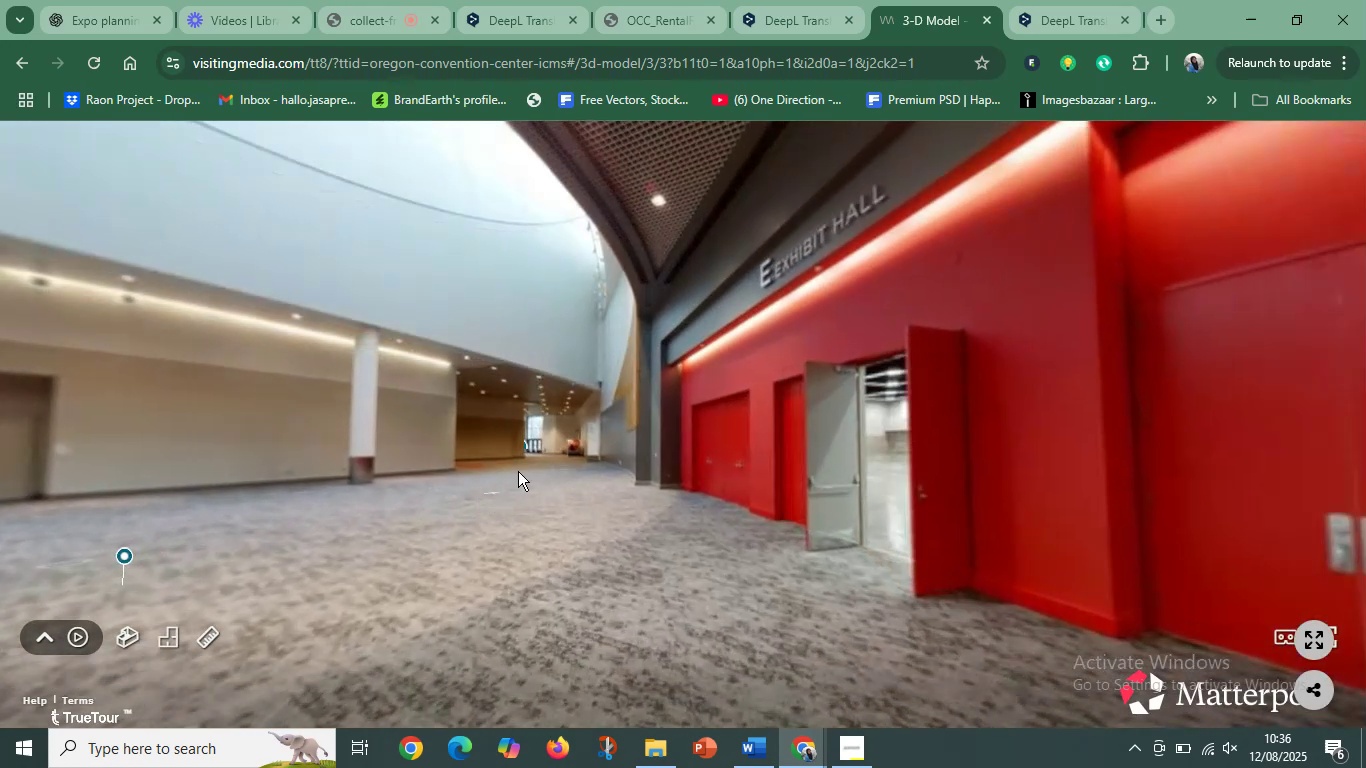 
left_click([519, 470])
 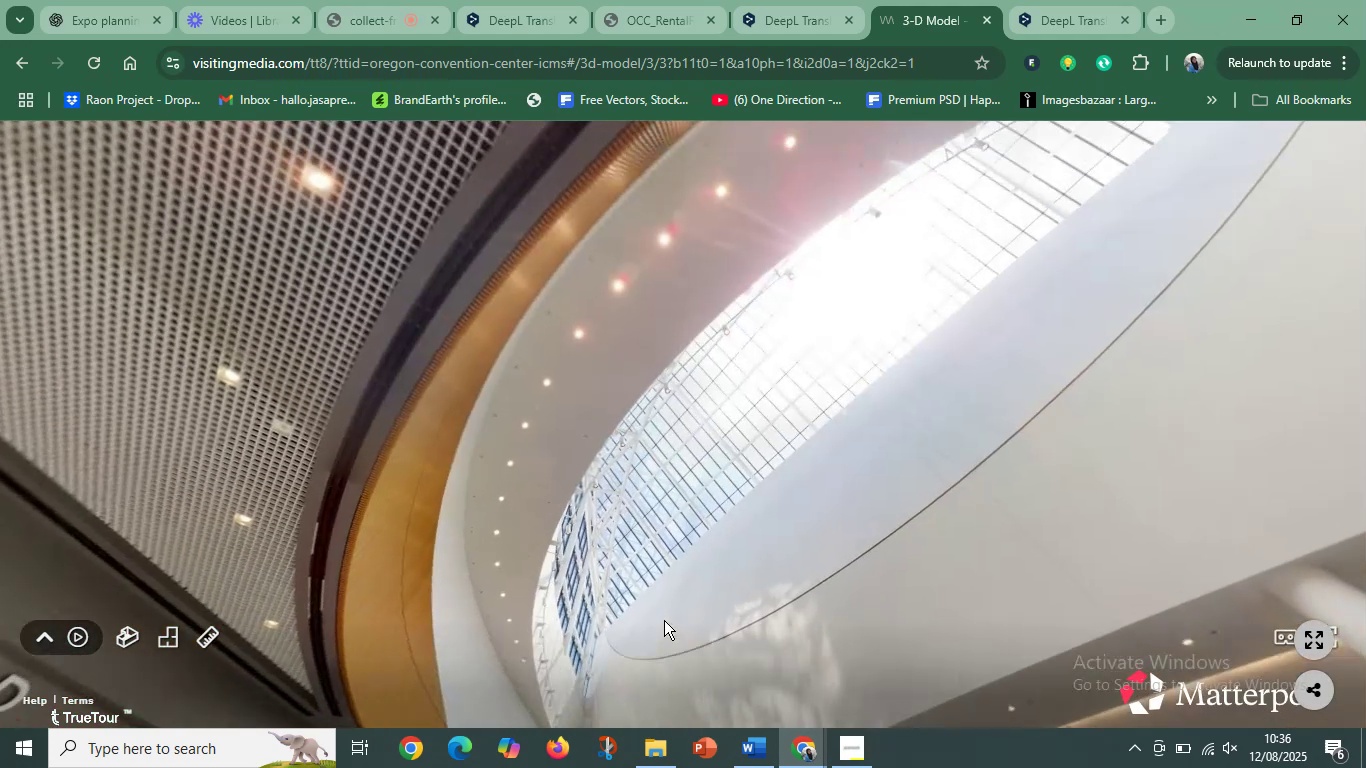 
wait(14.62)
 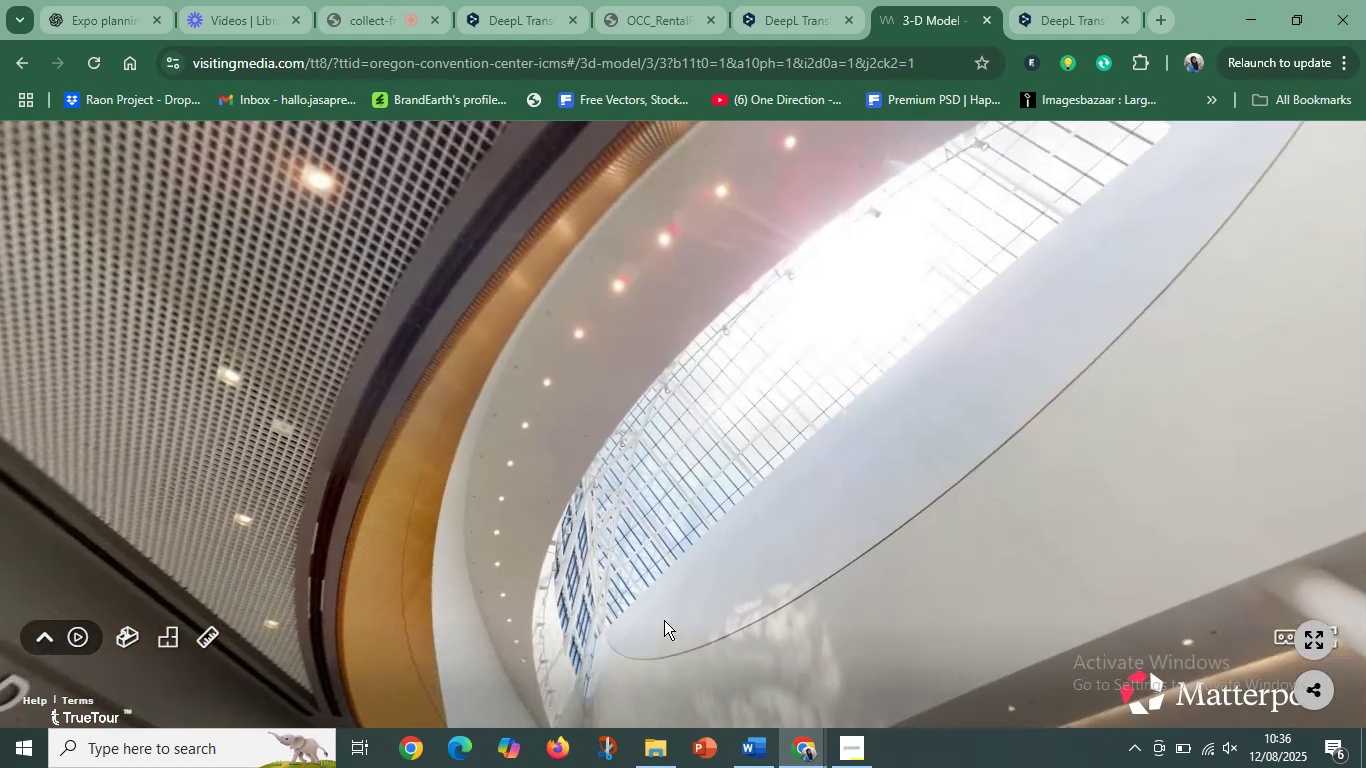 
left_click([877, 527])
 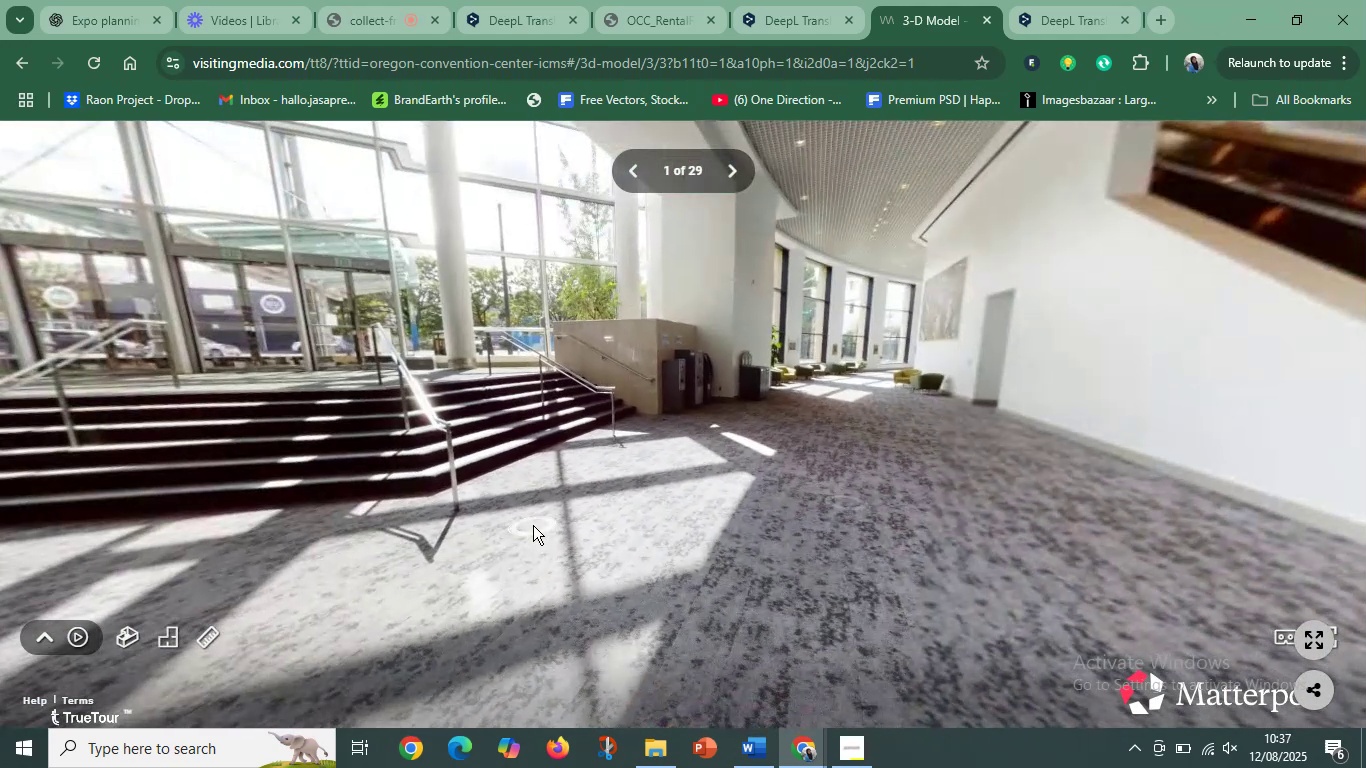 
wait(13.55)
 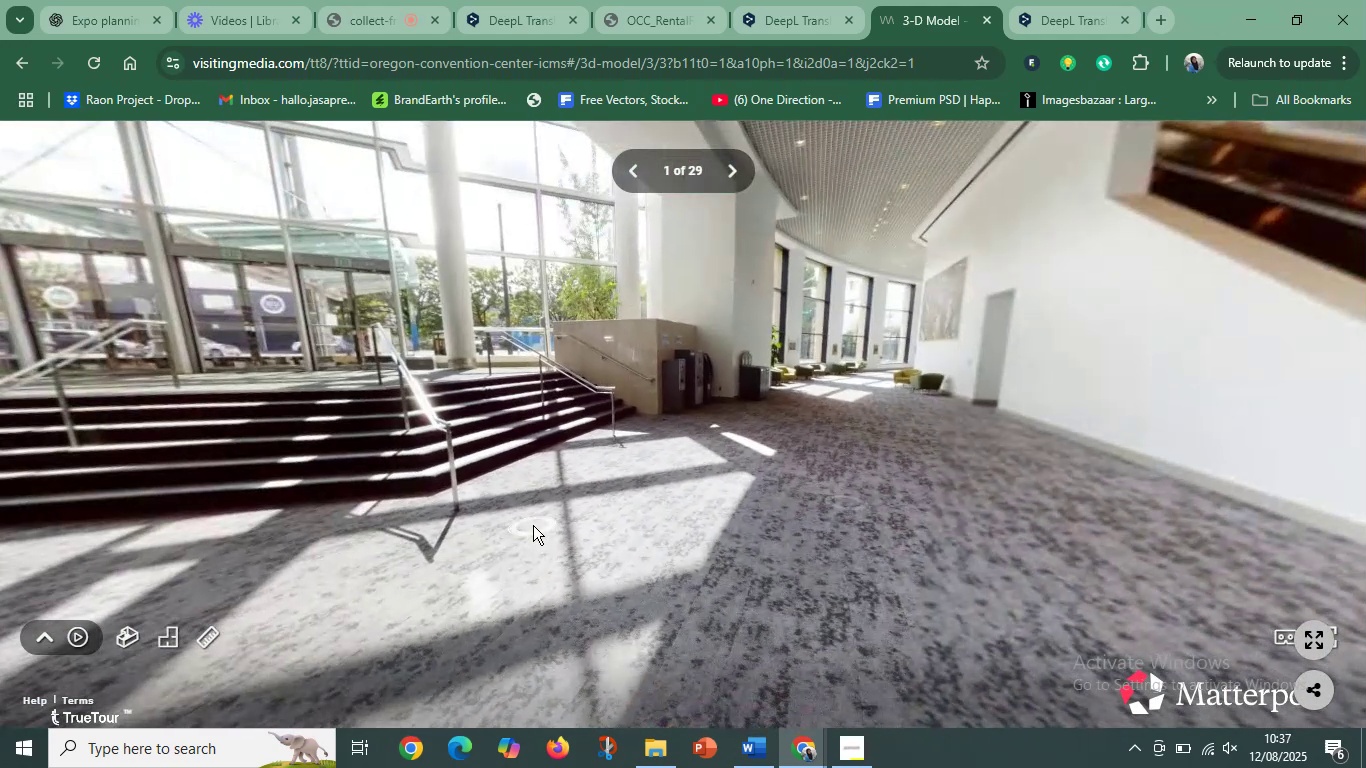 
left_click([843, 414])
 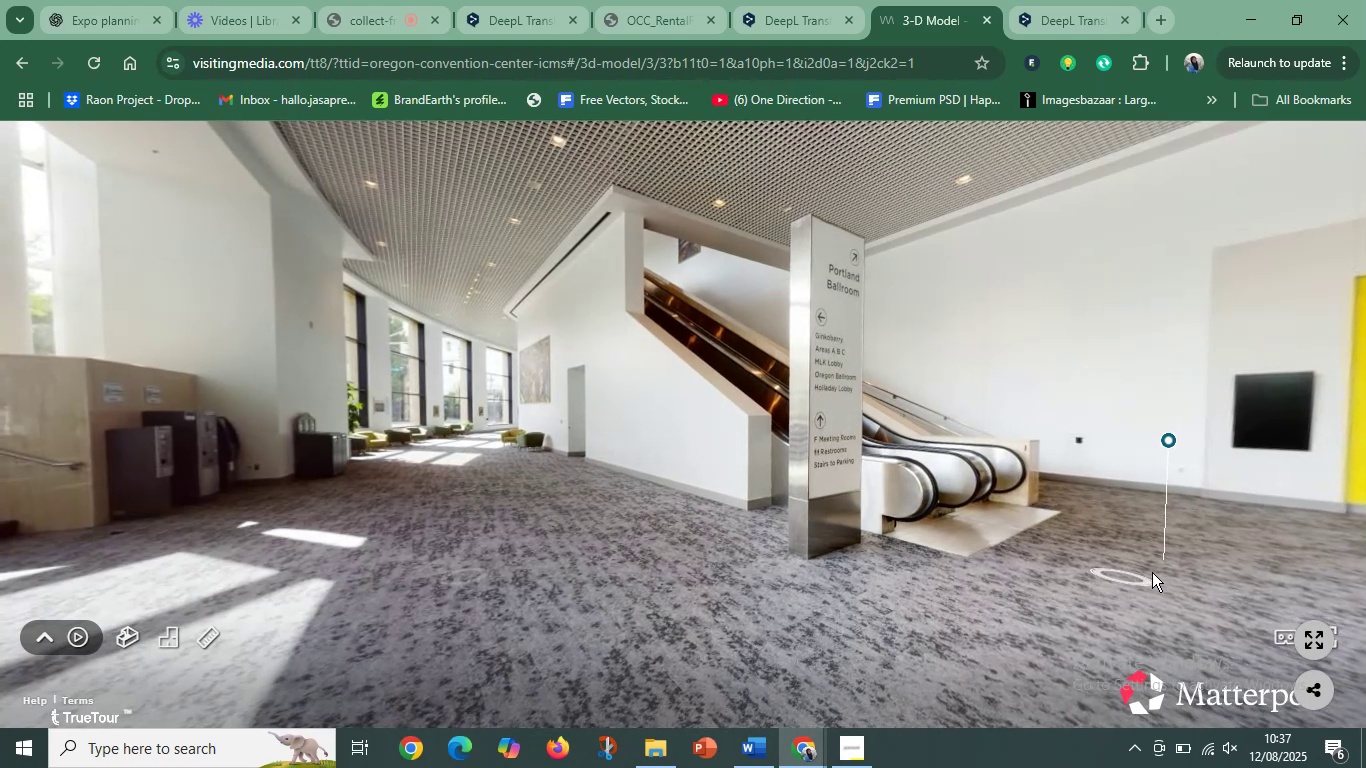 
left_click([1158, 555])
 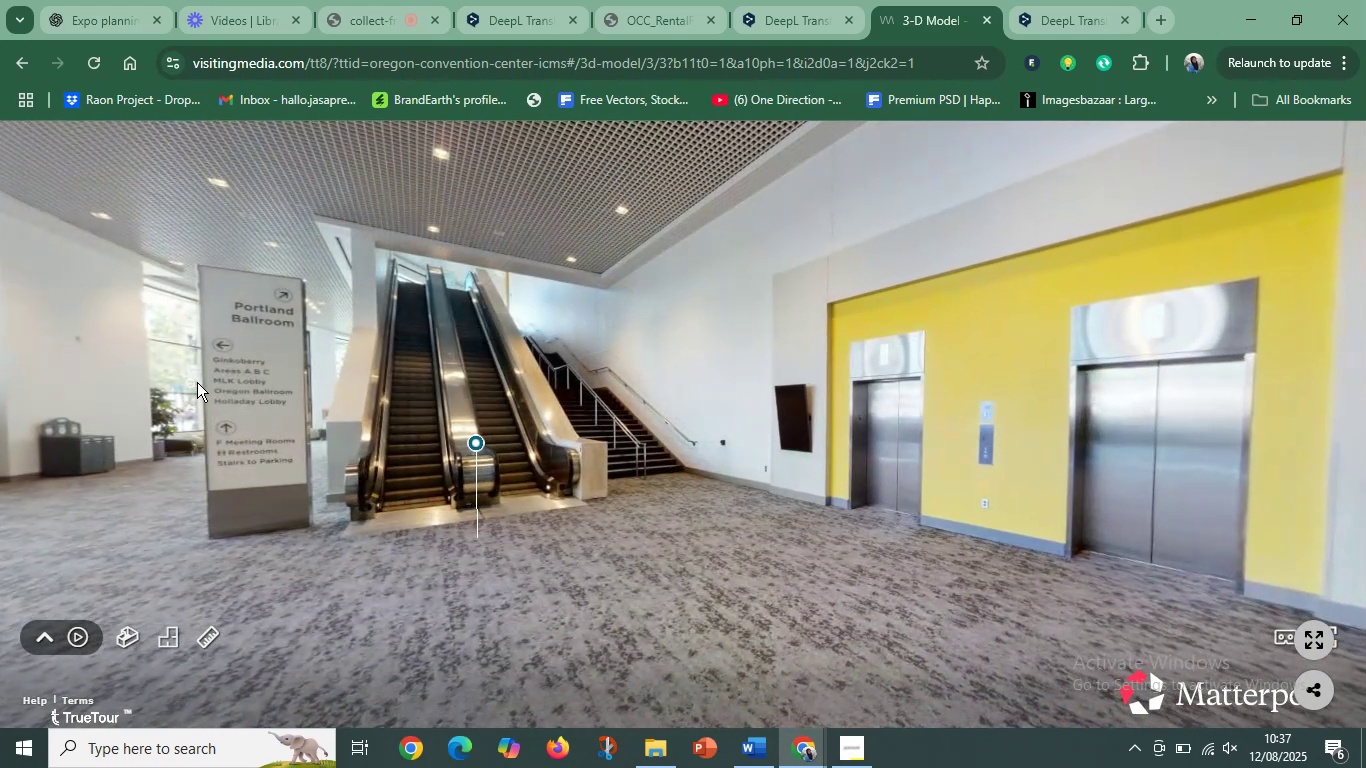 
hold_key(key=ControlLeft, duration=0.67)
scroll: coordinate [278, 395], scroll_direction: up, amount: 5.0
 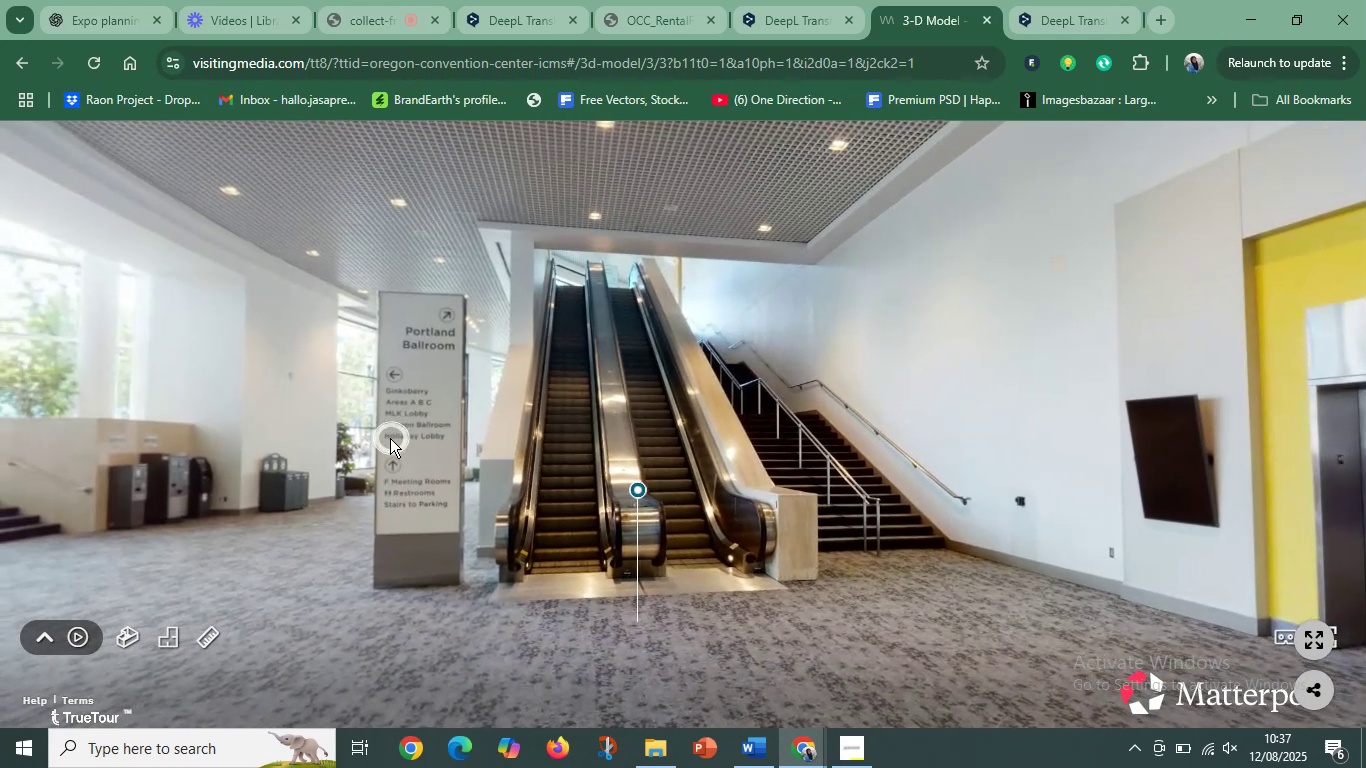 
hold_key(key=ControlLeft, duration=1.53)
scroll: coordinate [474, 447], scroll_direction: up, amount: 11.0
 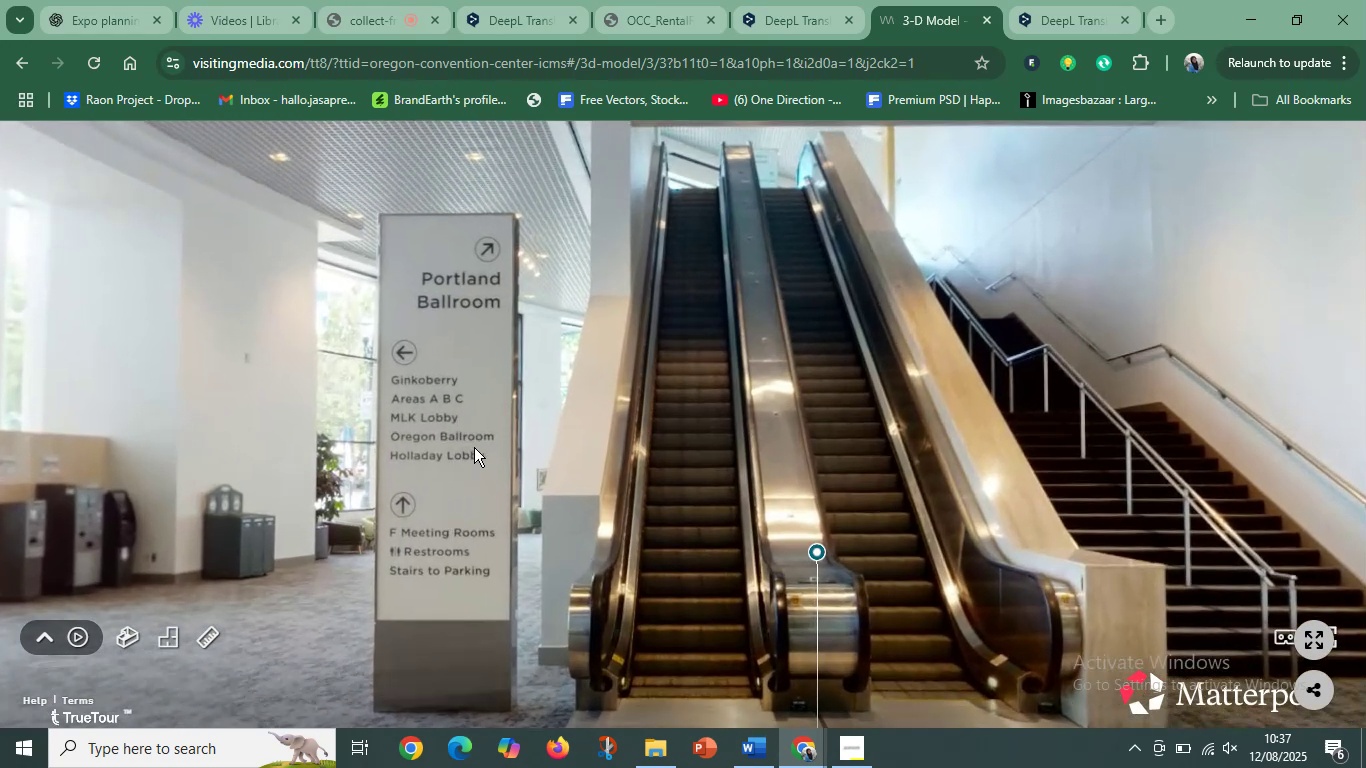 
hold_key(key=ControlLeft, duration=0.83)
 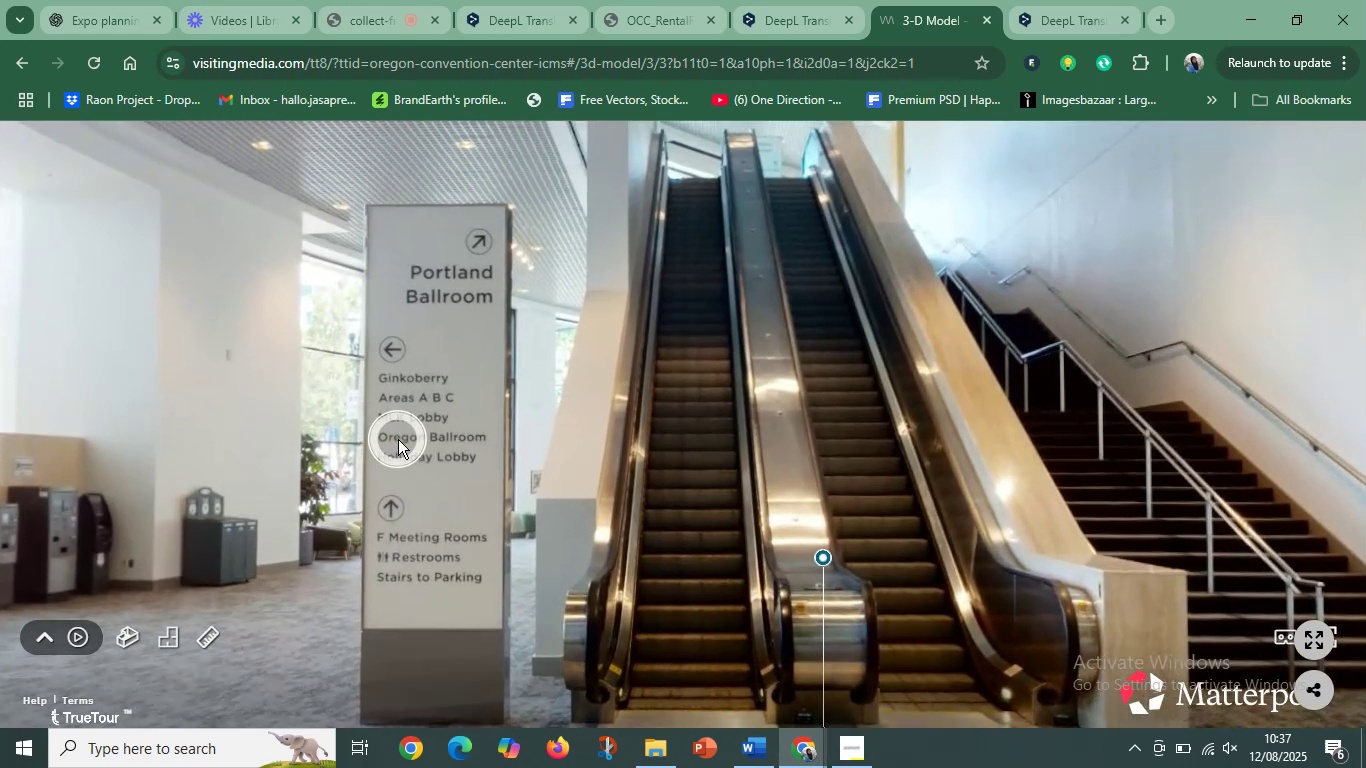 
hold_key(key=ControlLeft, duration=0.62)
scroll: coordinate [401, 437], scroll_direction: up, amount: 4.0
 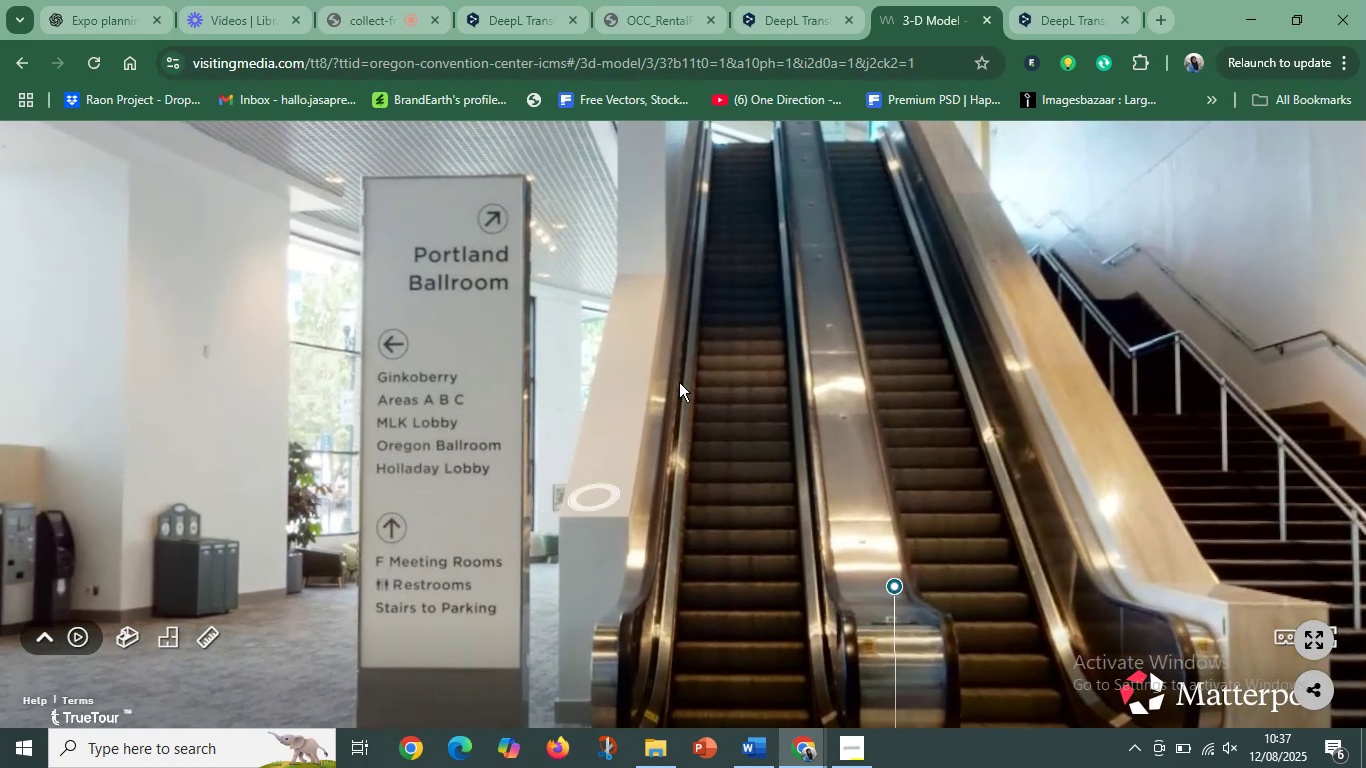 
left_click([739, 274])
 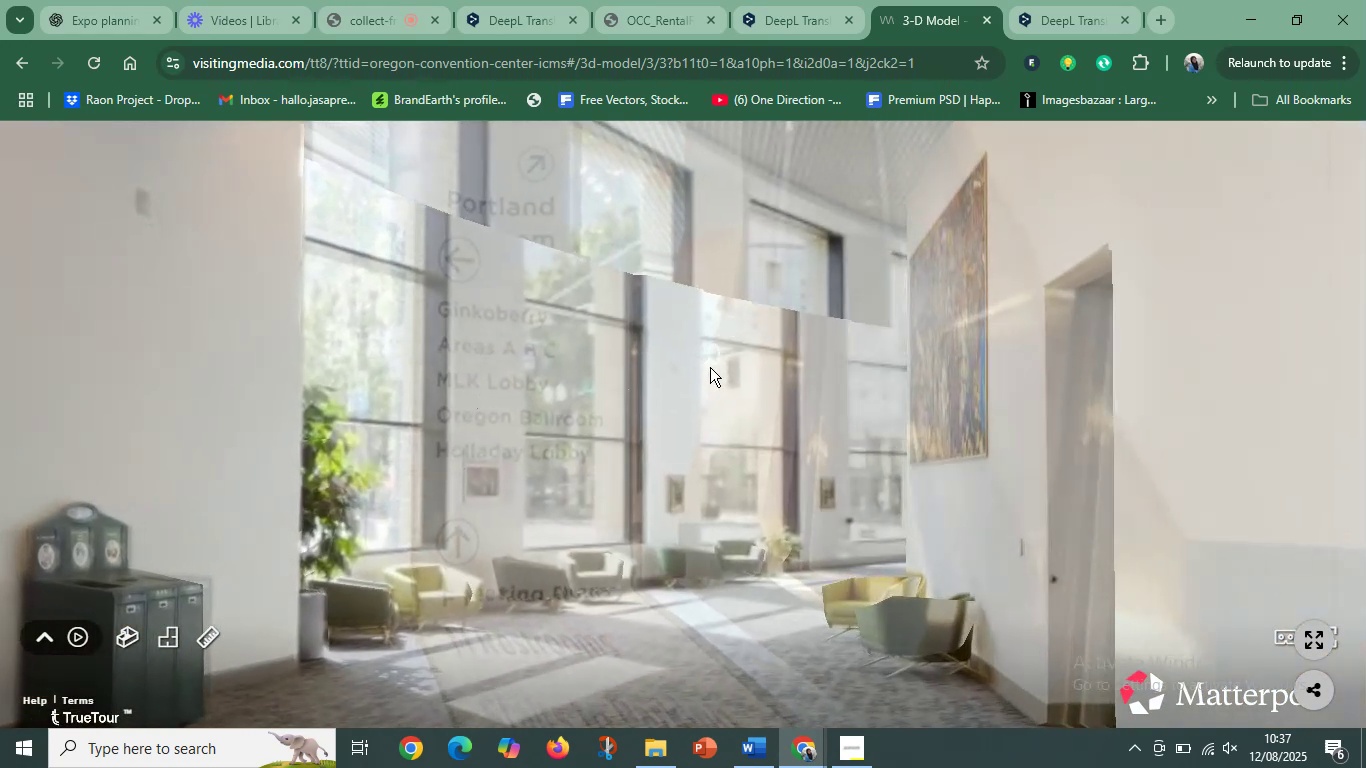 
scroll: coordinate [824, 561], scroll_direction: down, amount: 5.0
 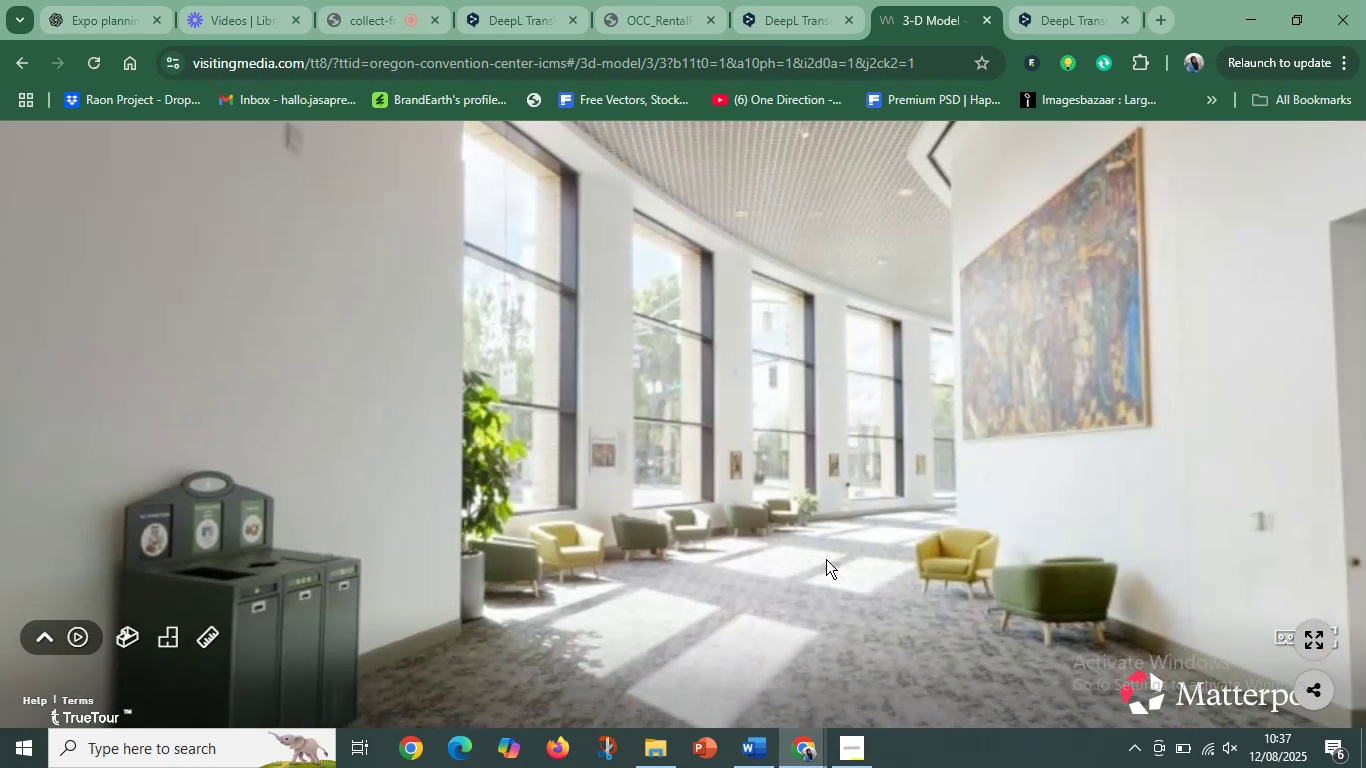 
hold_key(key=ControlLeft, duration=1.36)
scroll: coordinate [824, 552], scroll_direction: down, amount: 10.0
 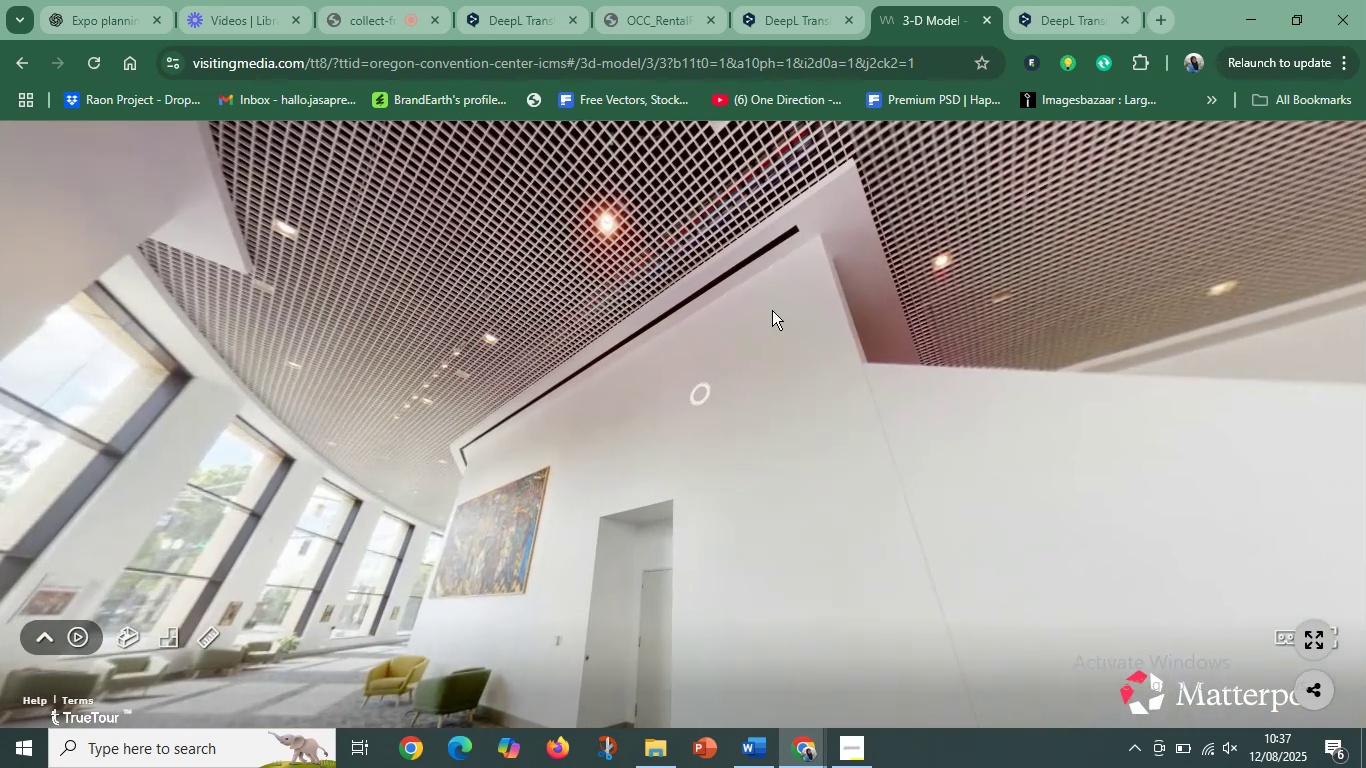 
left_click([674, 208])
 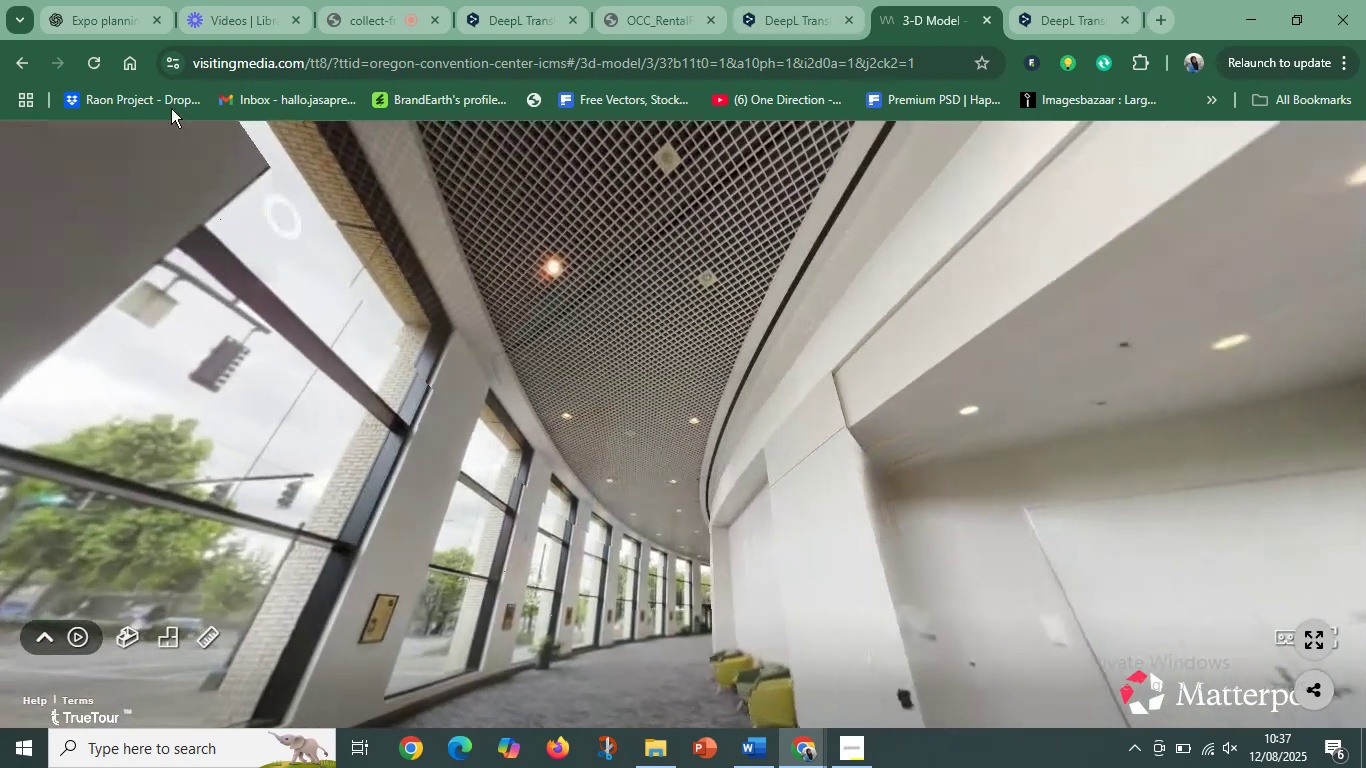 
left_click([28, 66])
 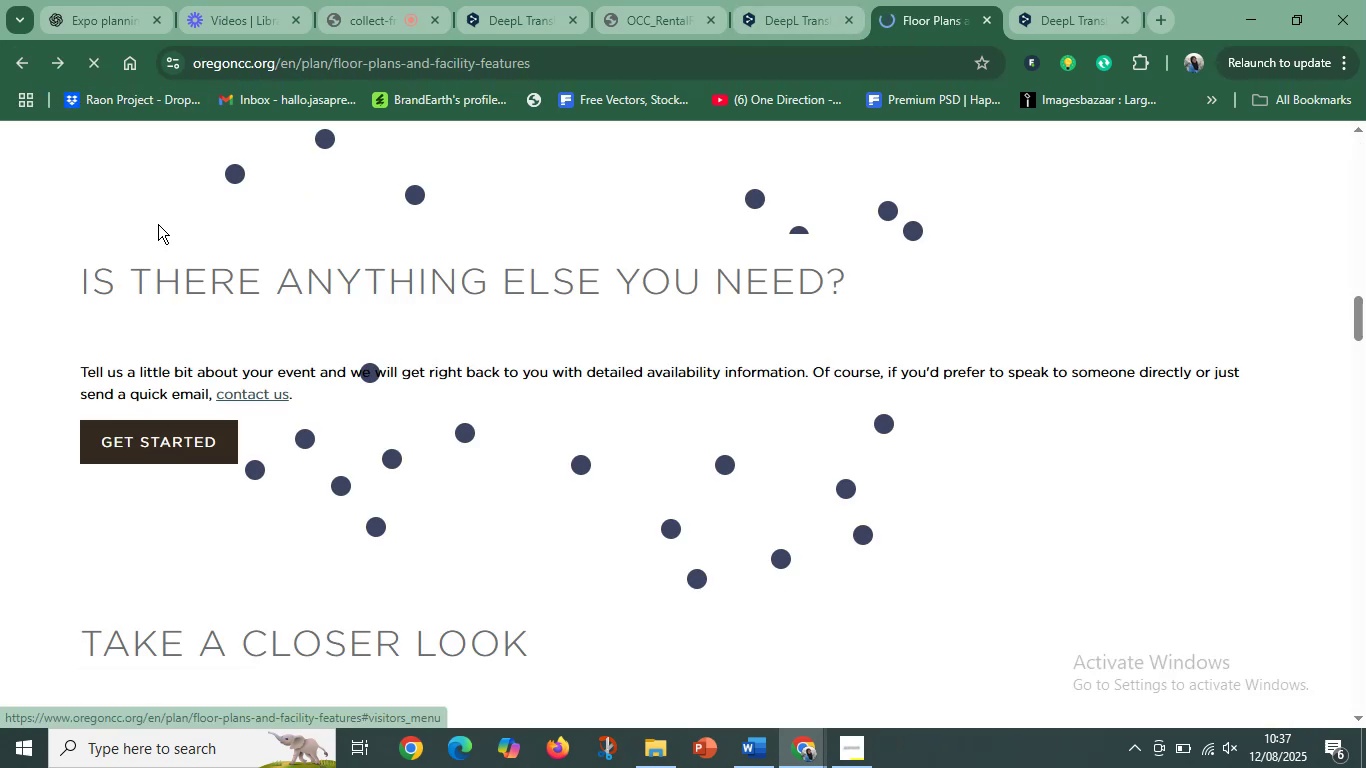 
scroll: coordinate [587, 481], scroll_direction: down, amount: 2.0
 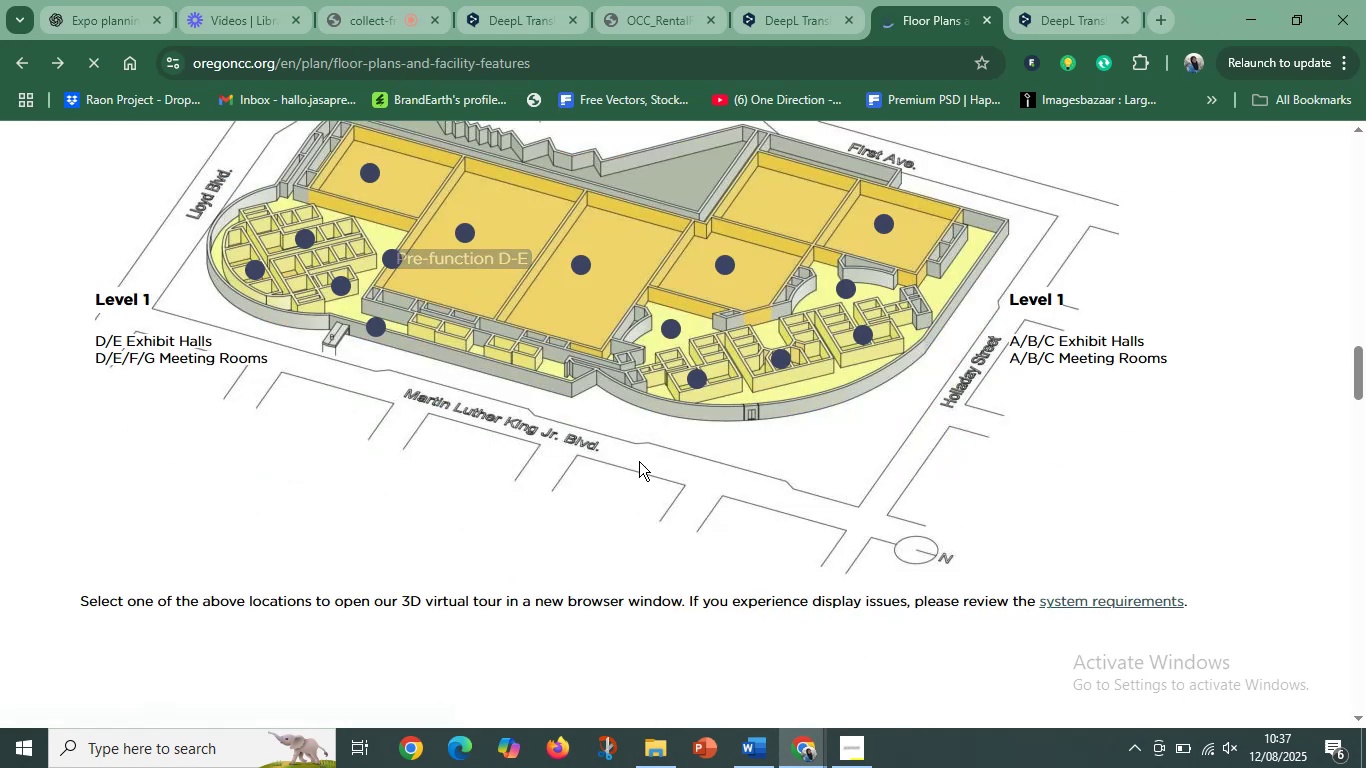 
scroll: coordinate [668, 451], scroll_direction: up, amount: 2.0
 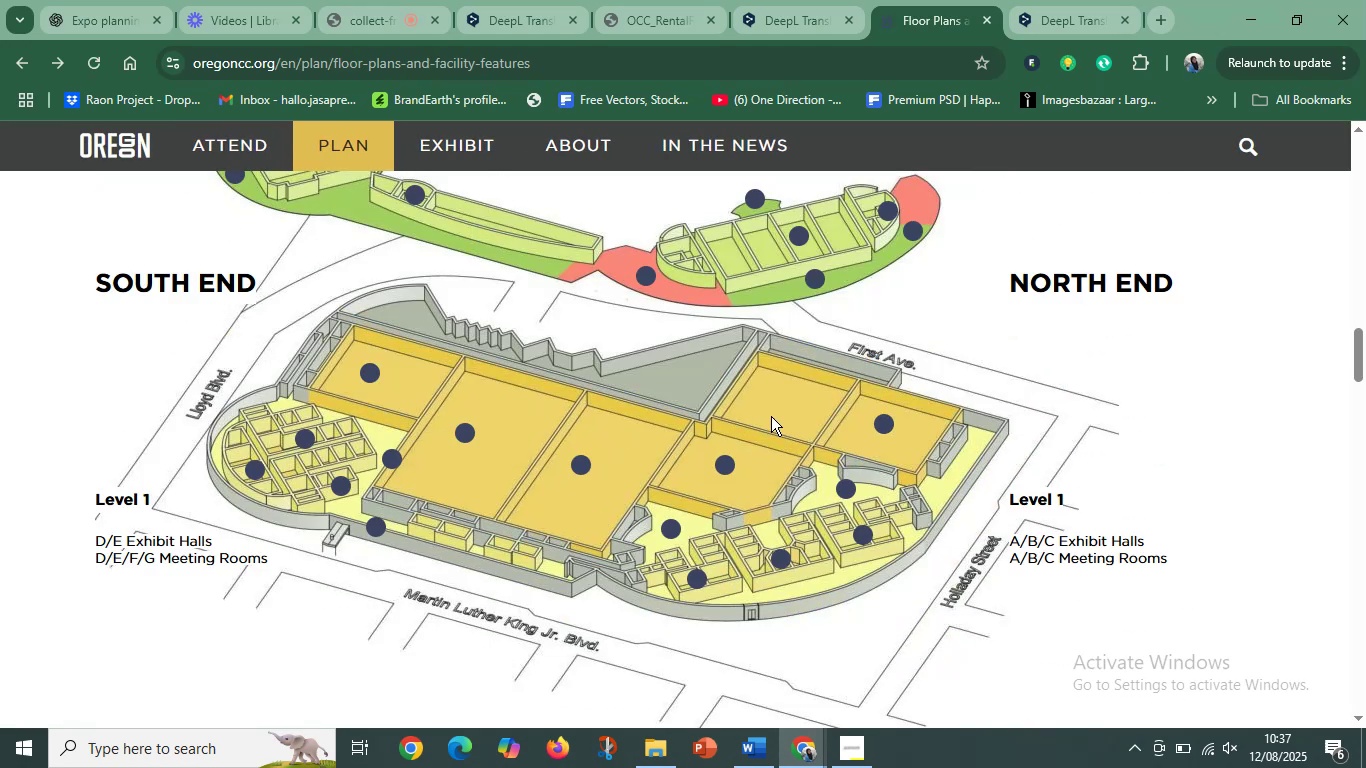 
mouse_move([872, 434])
 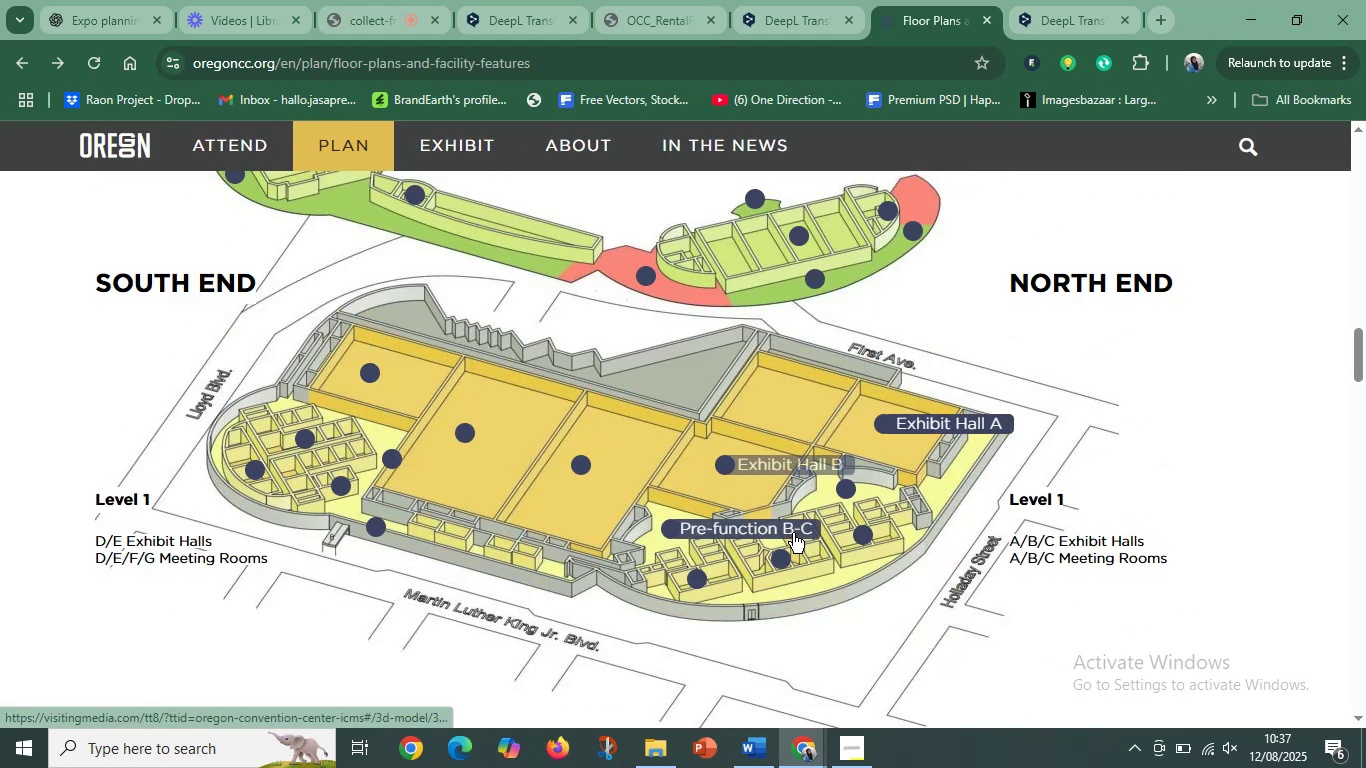 
mouse_move([767, 560])
 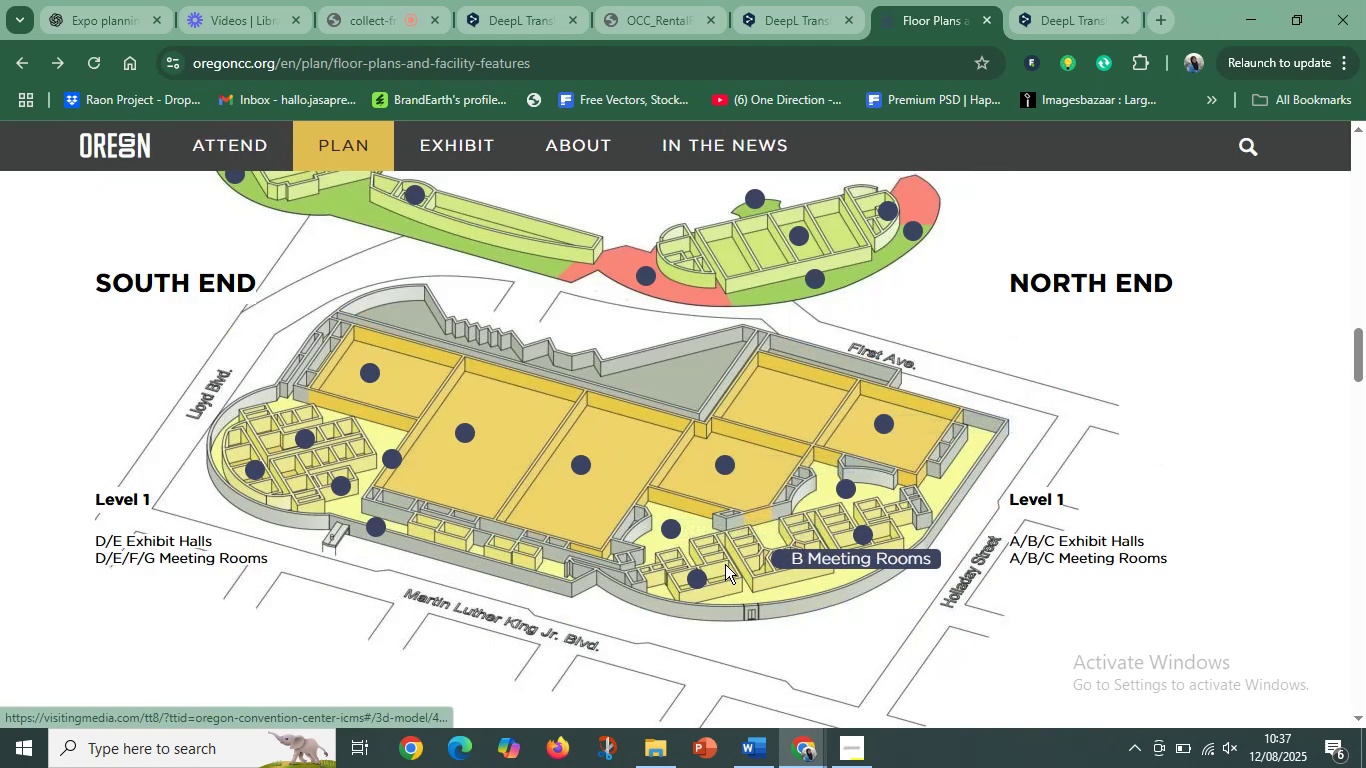 
mouse_move([672, 578])
 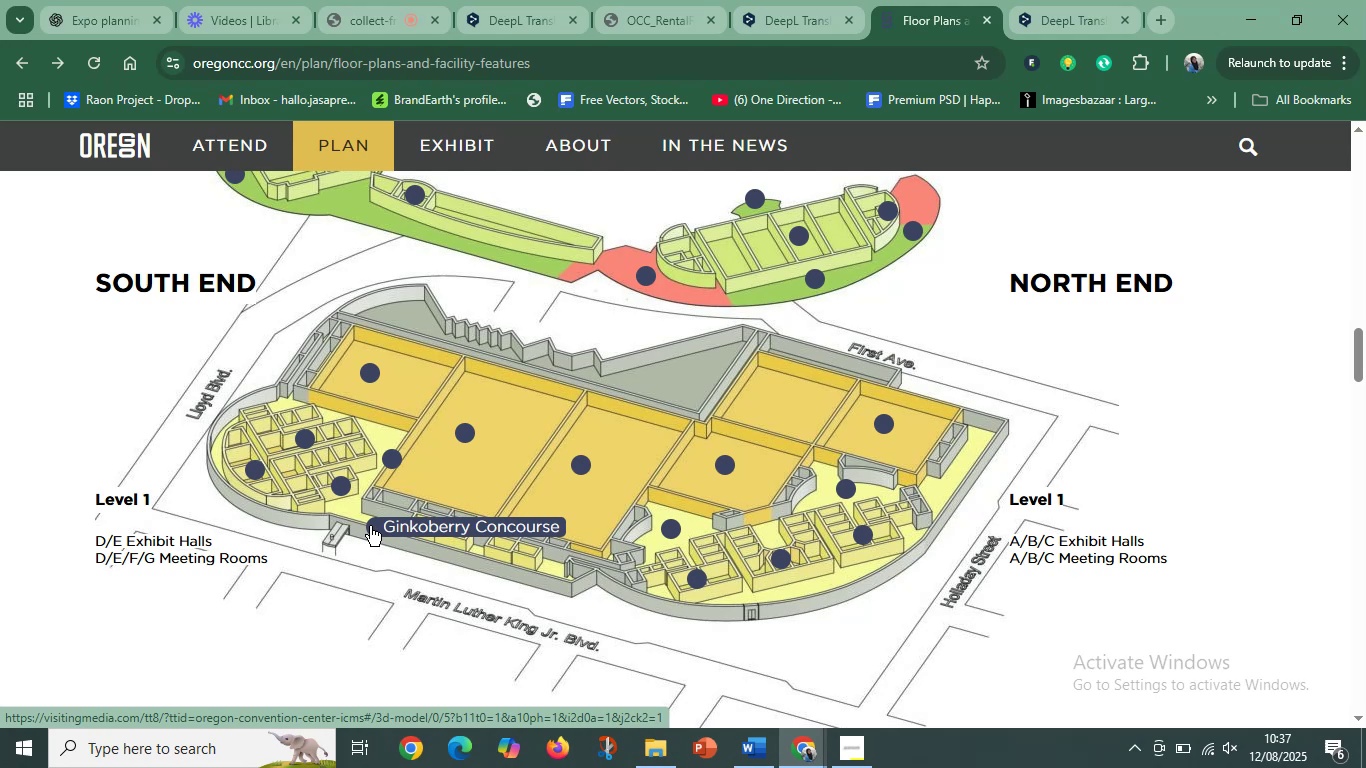 
left_click([370, 526])
 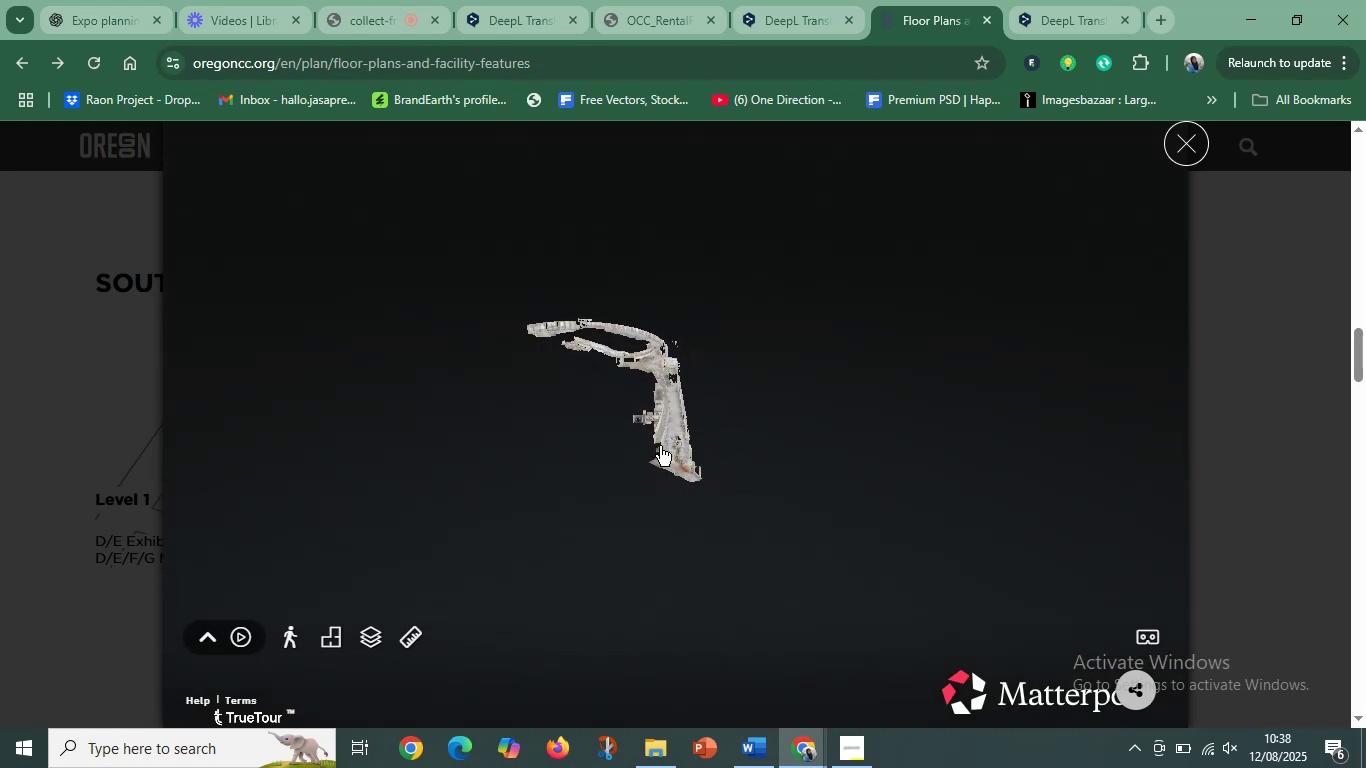 
wait(21.64)
 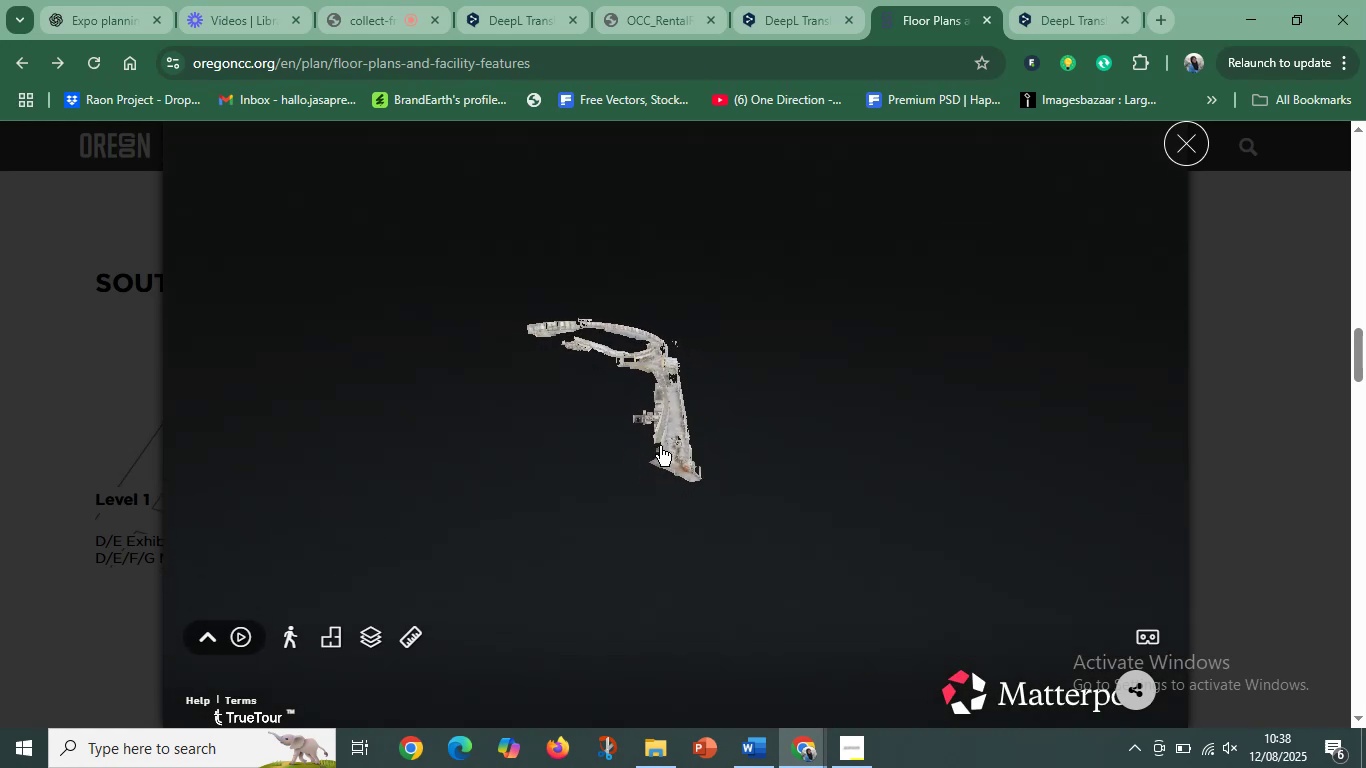 
left_click([642, 435])
 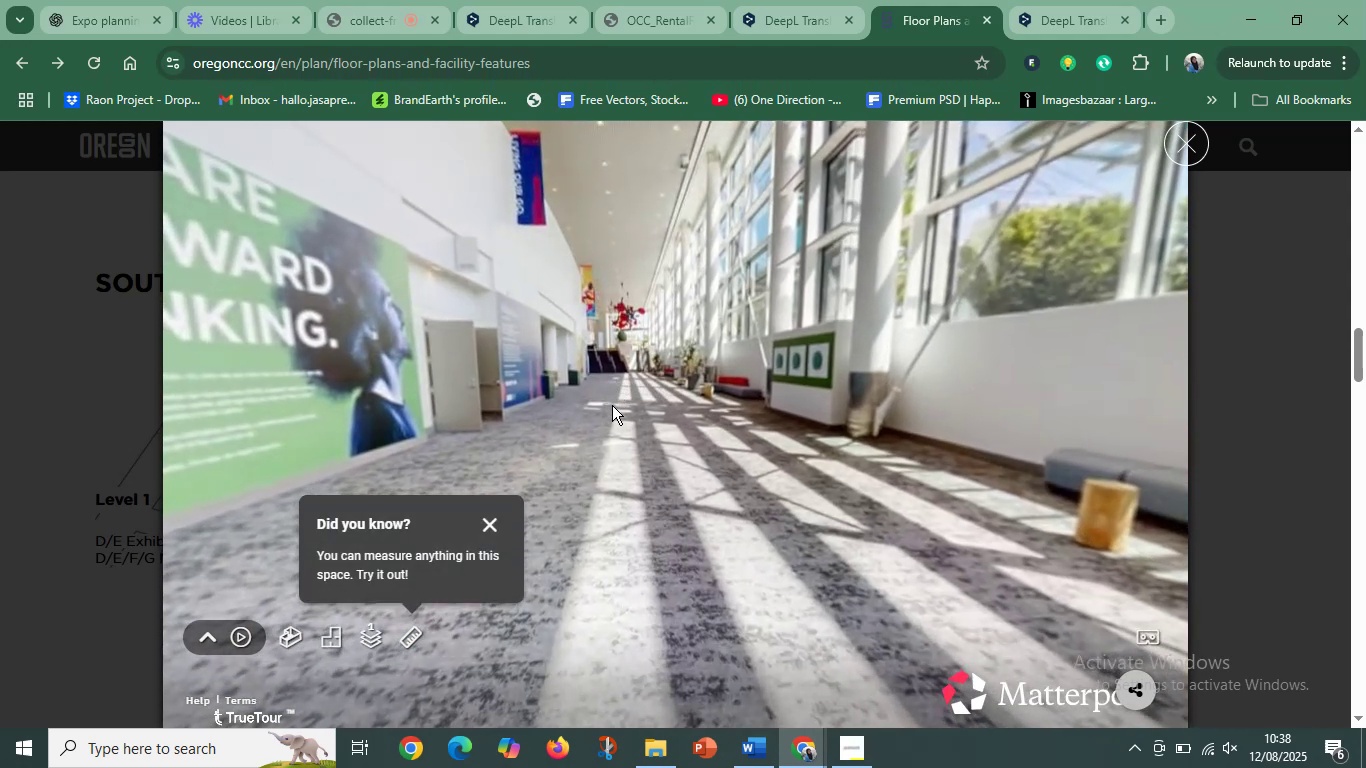 
wait(5.18)
 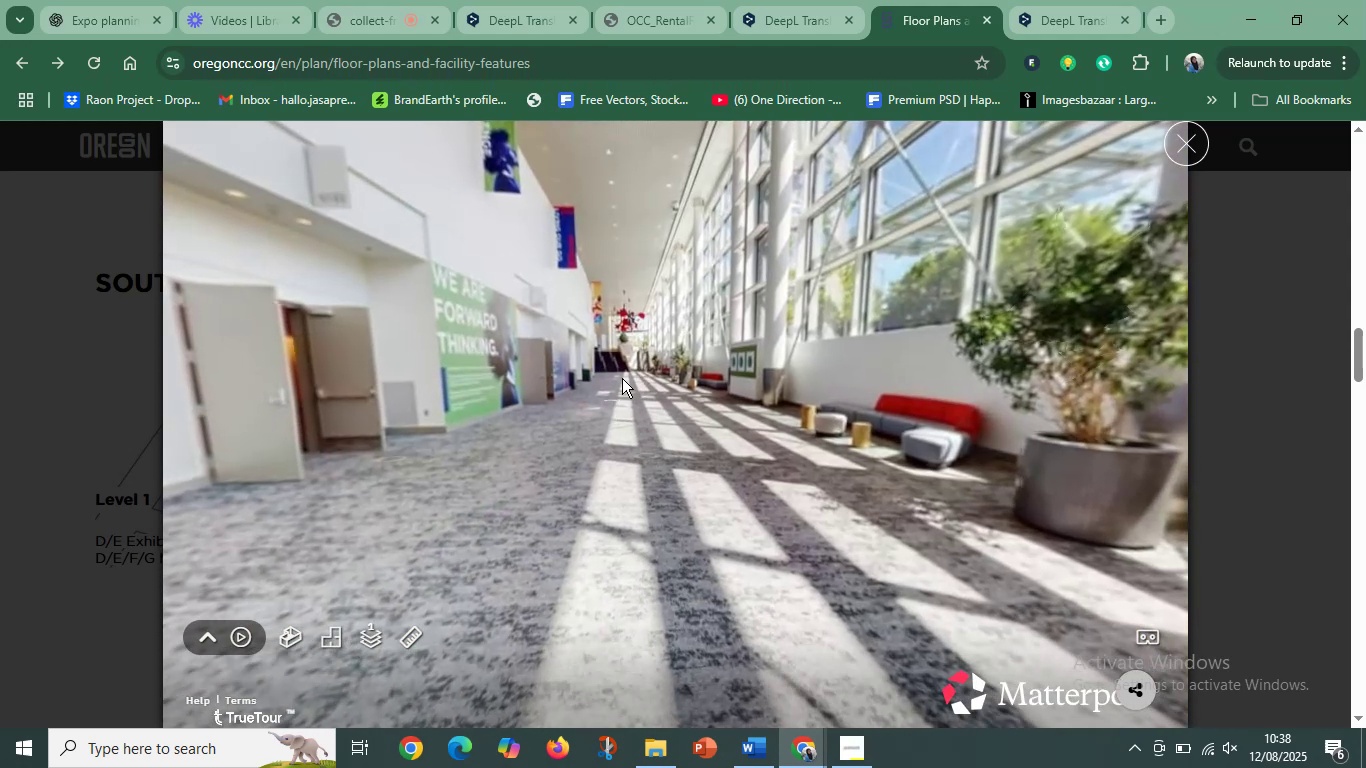 
left_click([617, 396])
 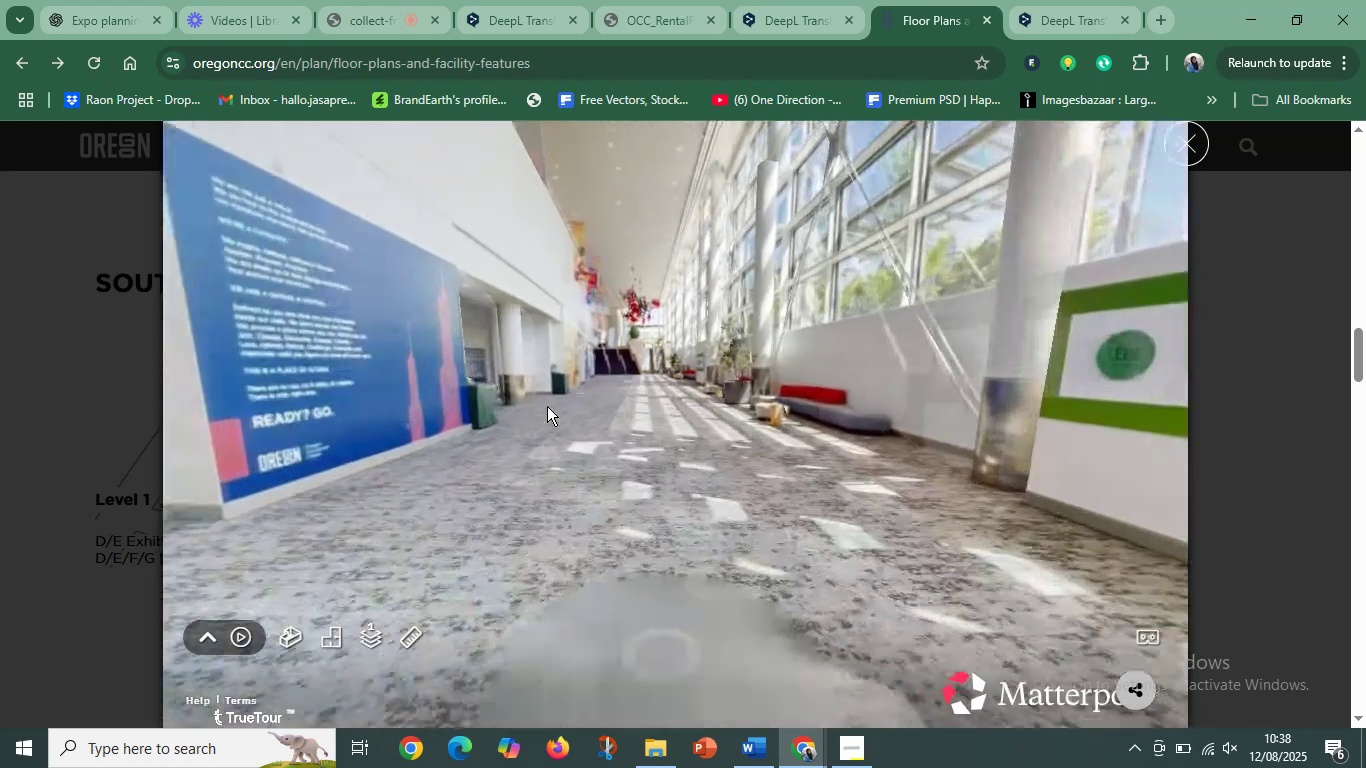 
wait(8.57)
 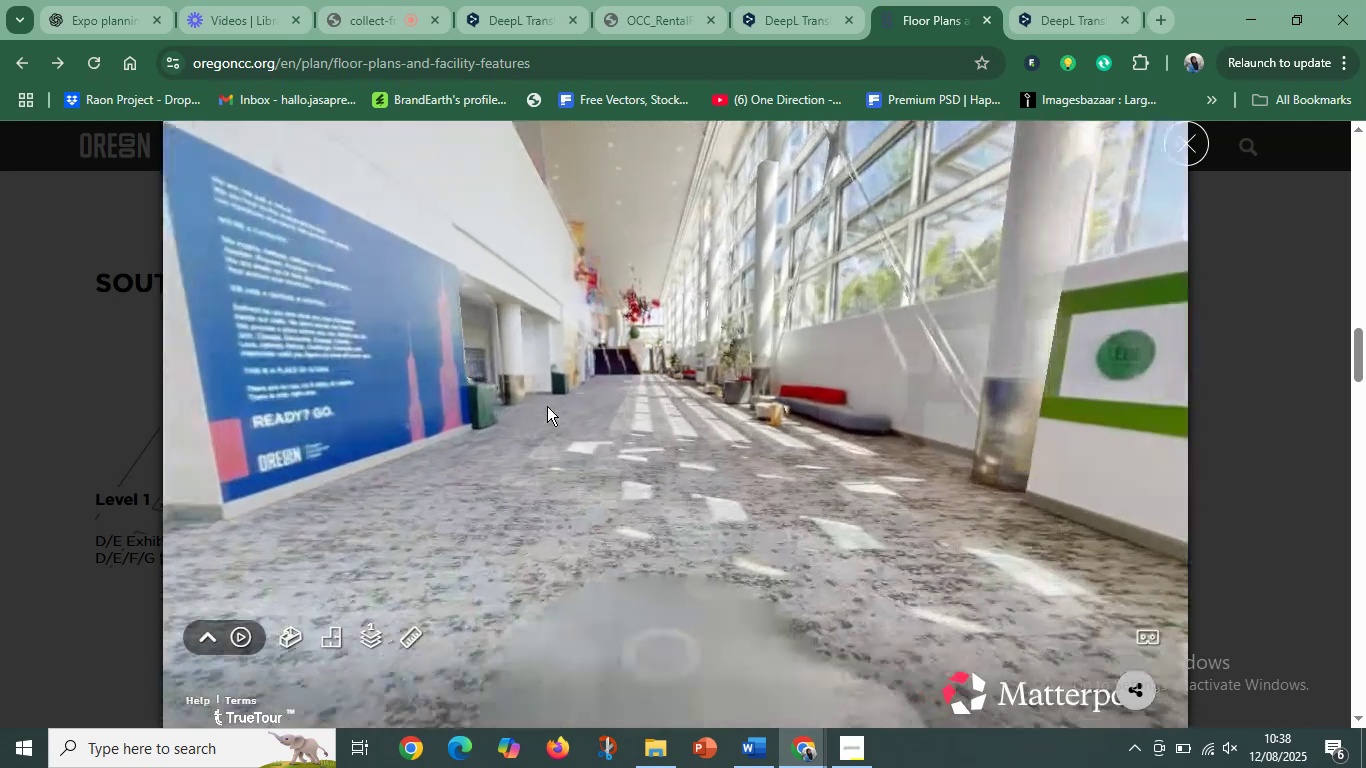 
left_click([784, 368])
 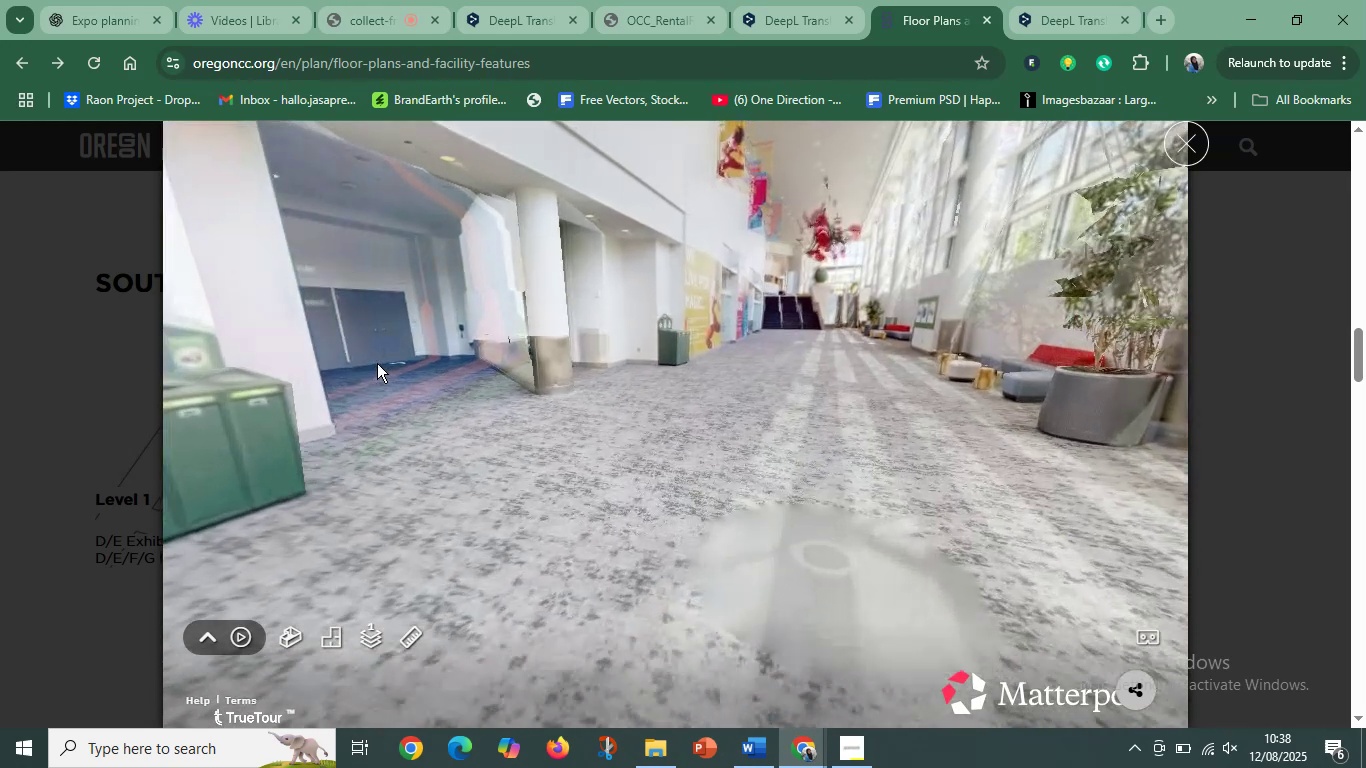 
wait(5.13)
 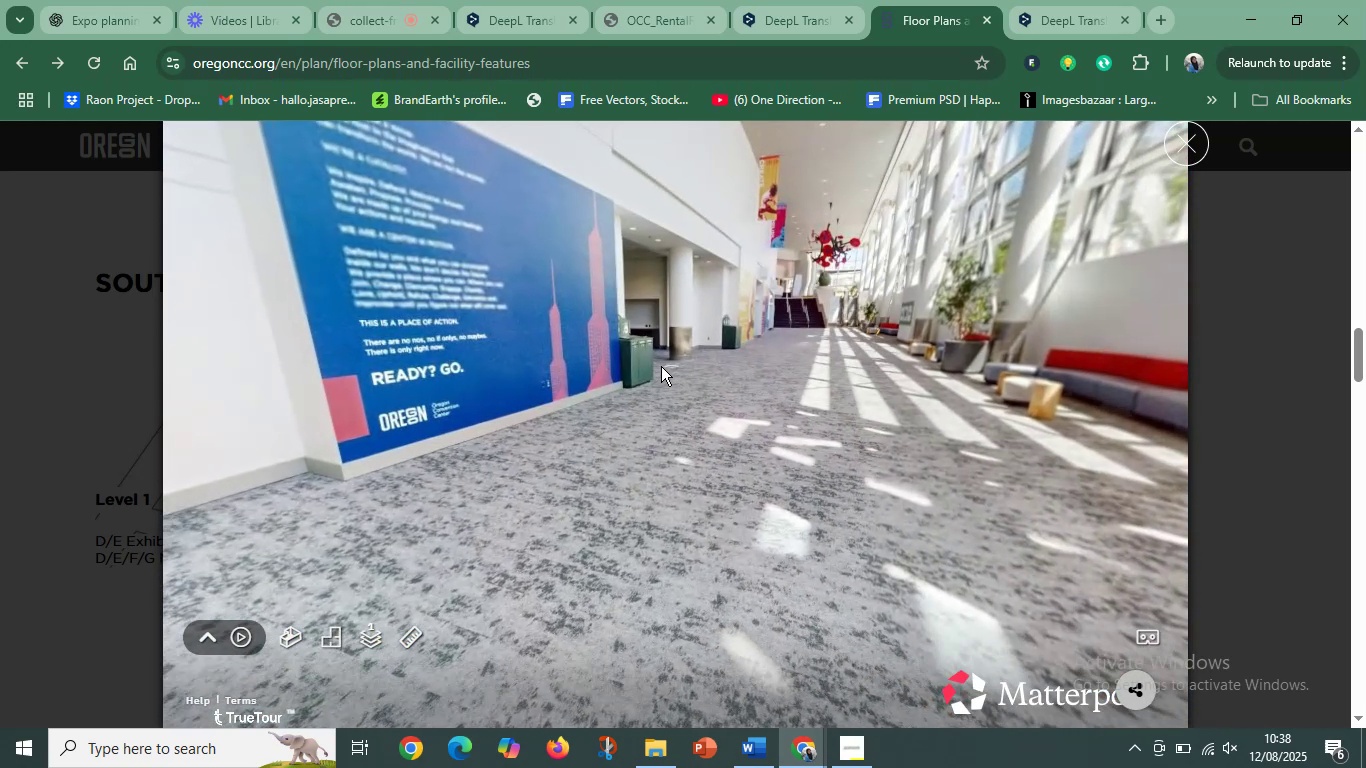 
left_click([241, 373])
 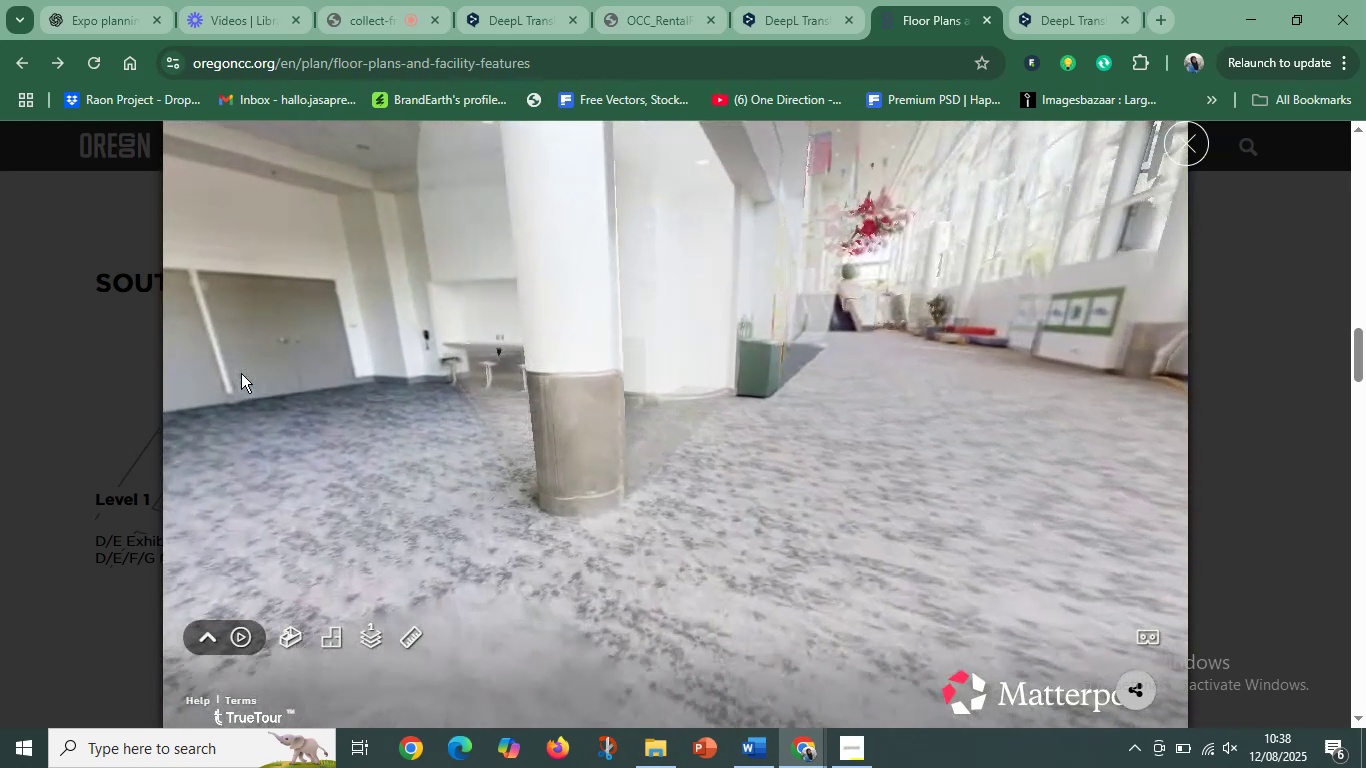 
left_click([353, 385])
 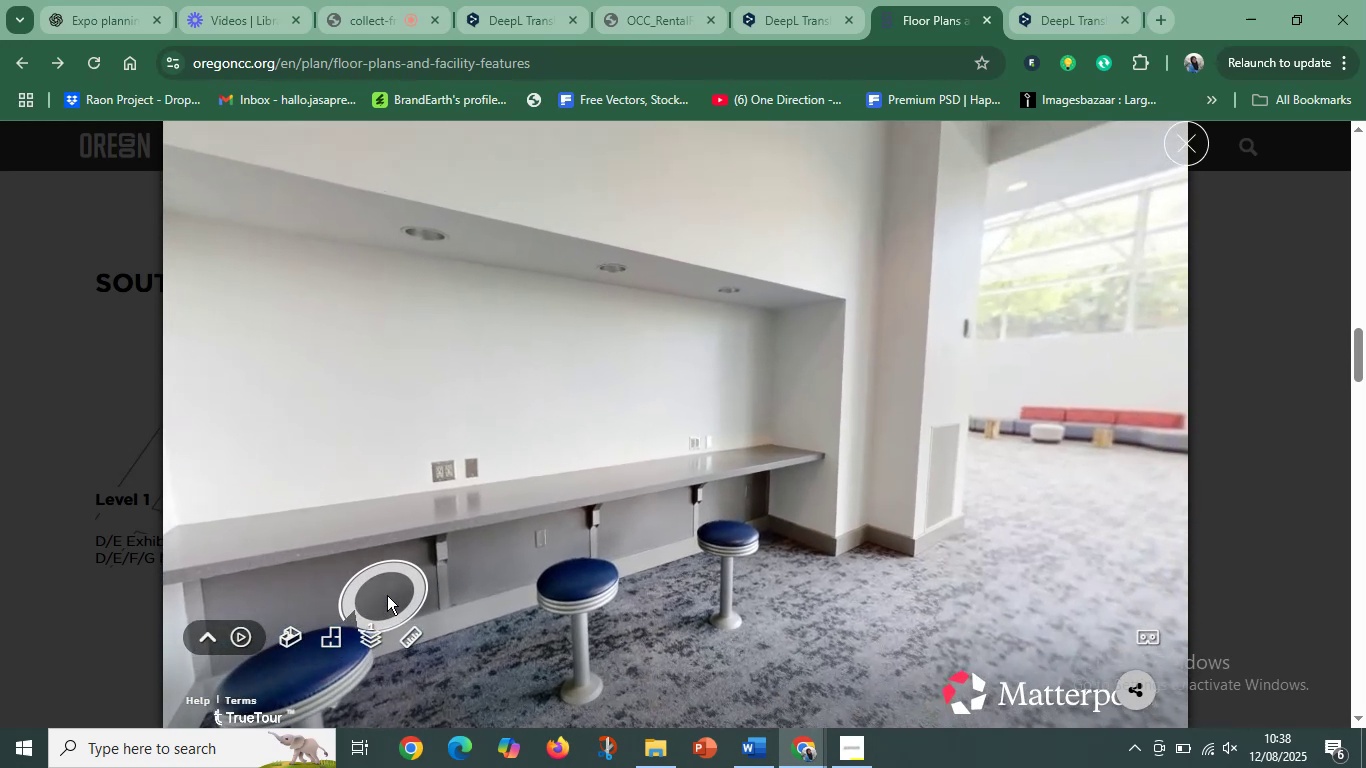 
wait(11.72)
 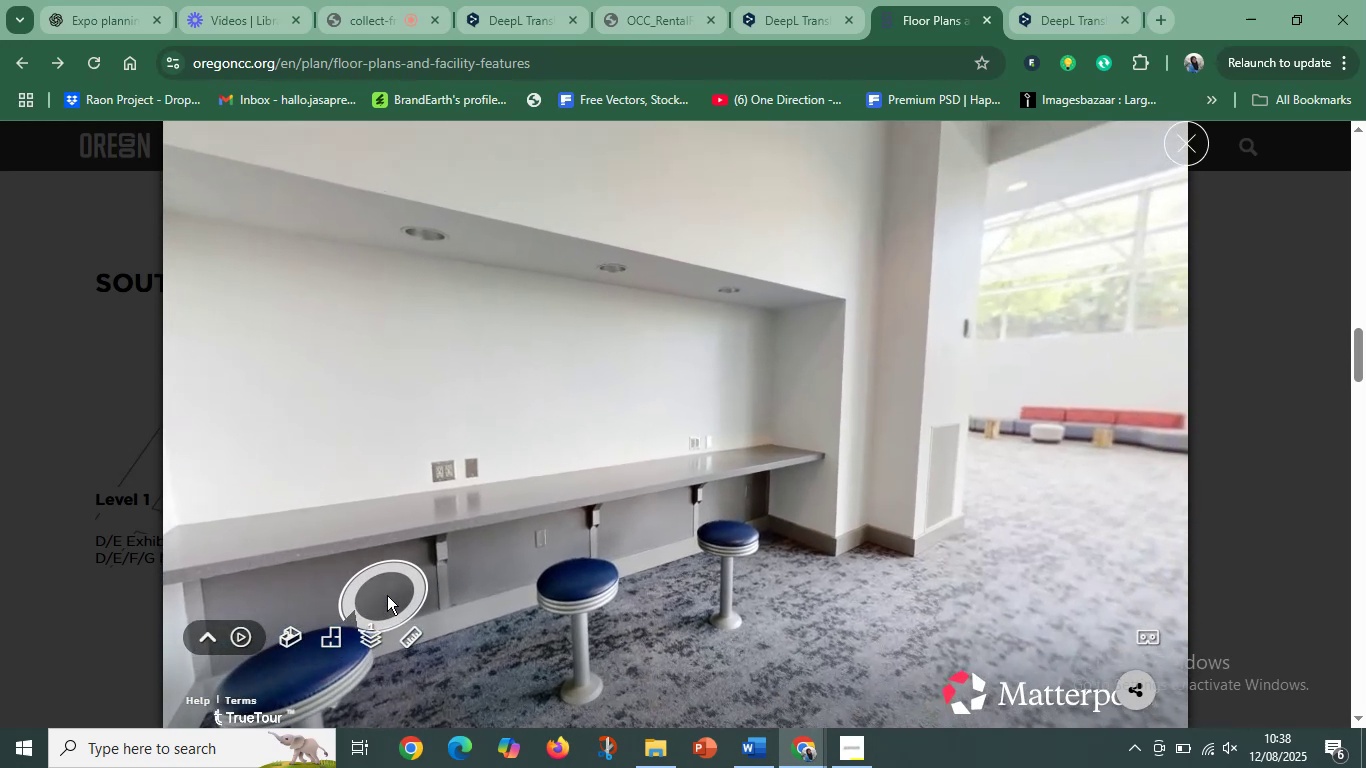 
left_click([1025, 362])
 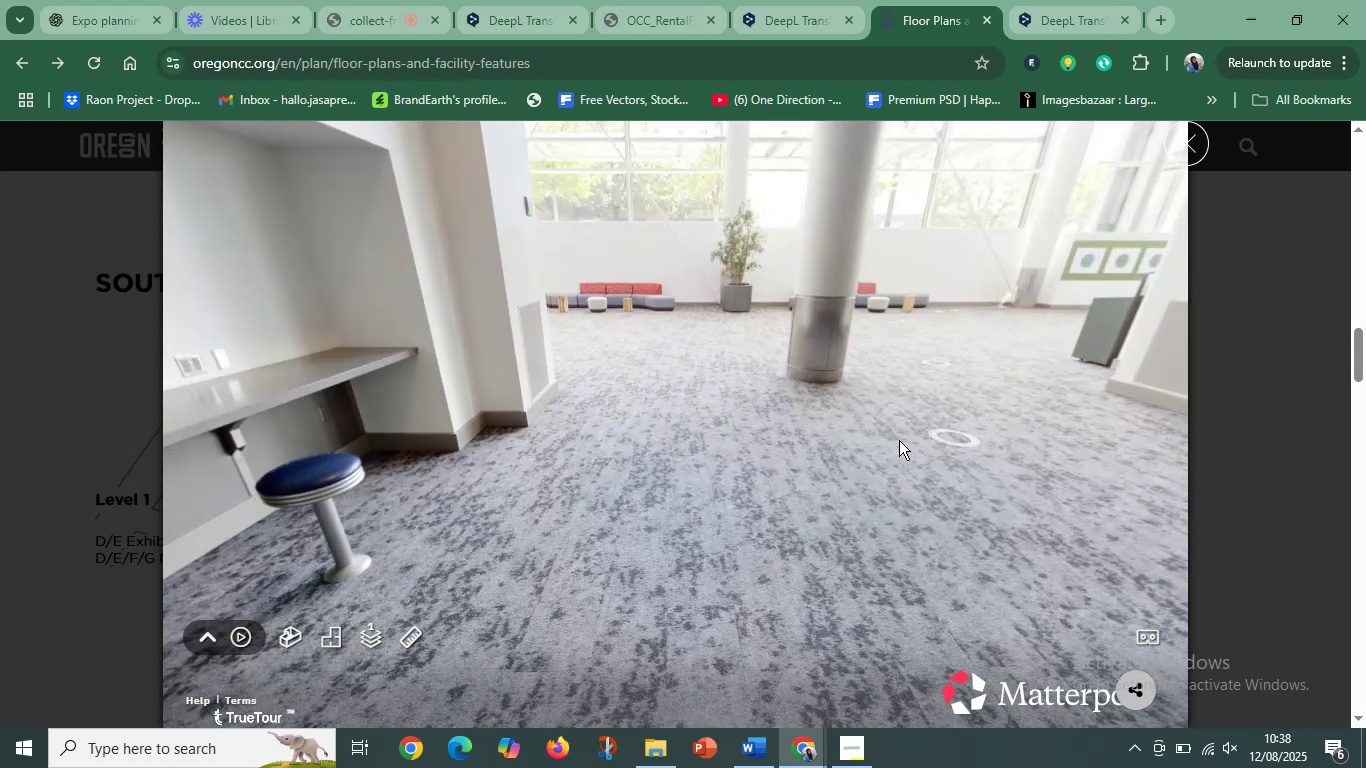 
left_click([639, 378])
 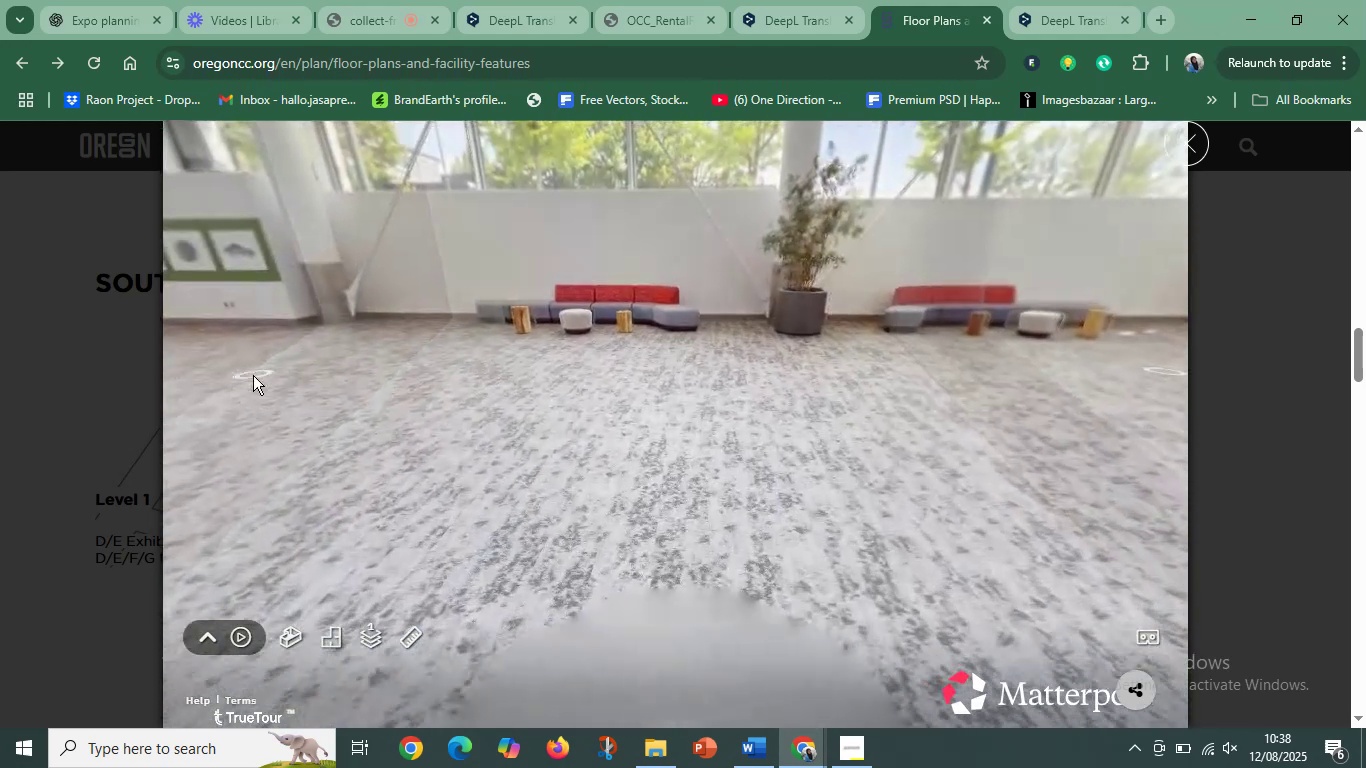 
left_click([226, 391])
 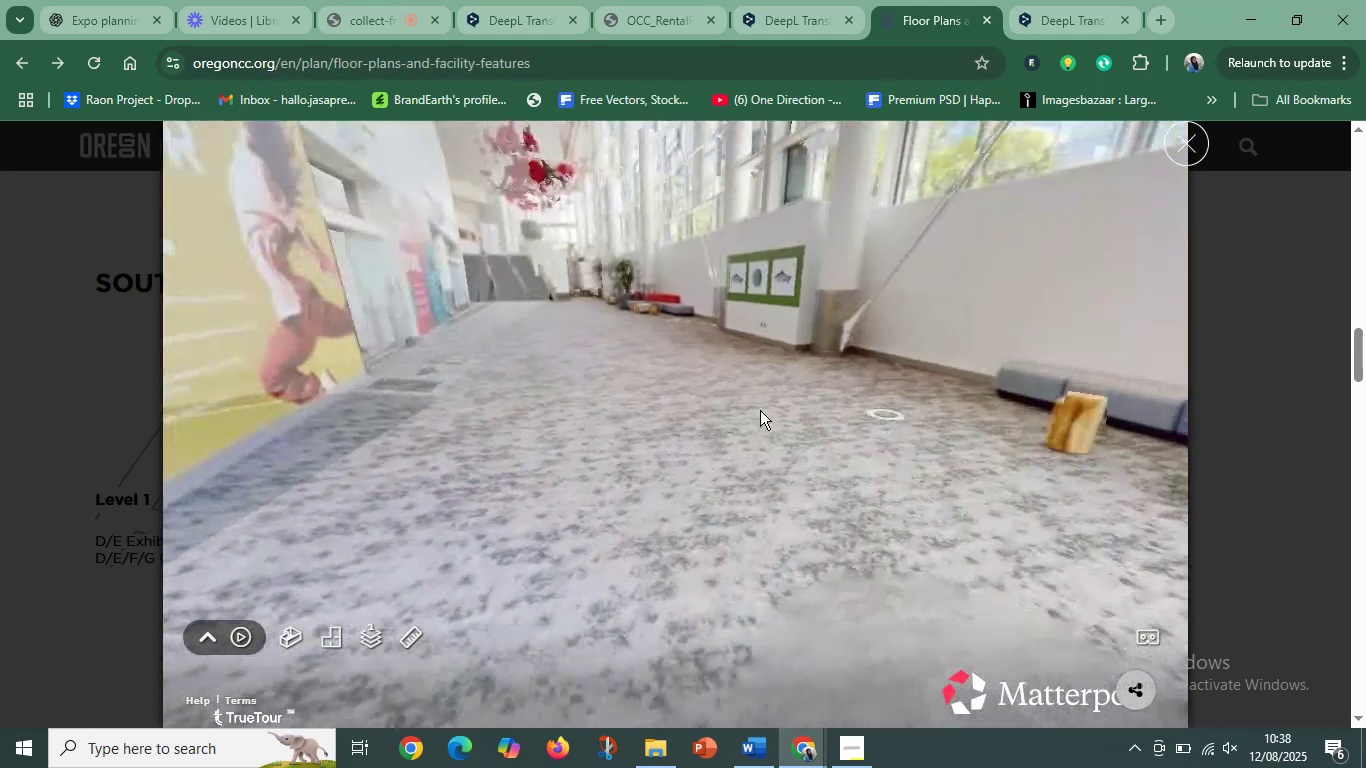 
left_click([431, 321])
 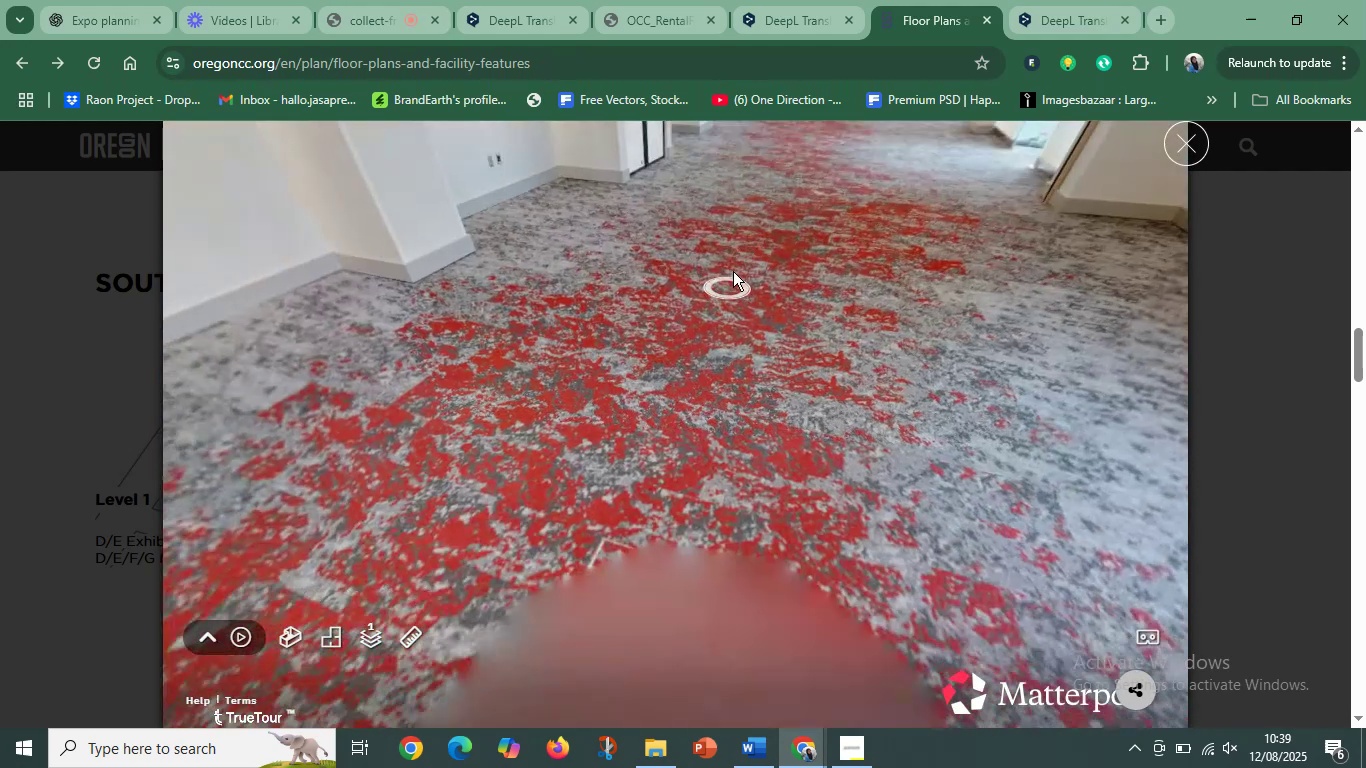 
wait(14.56)
 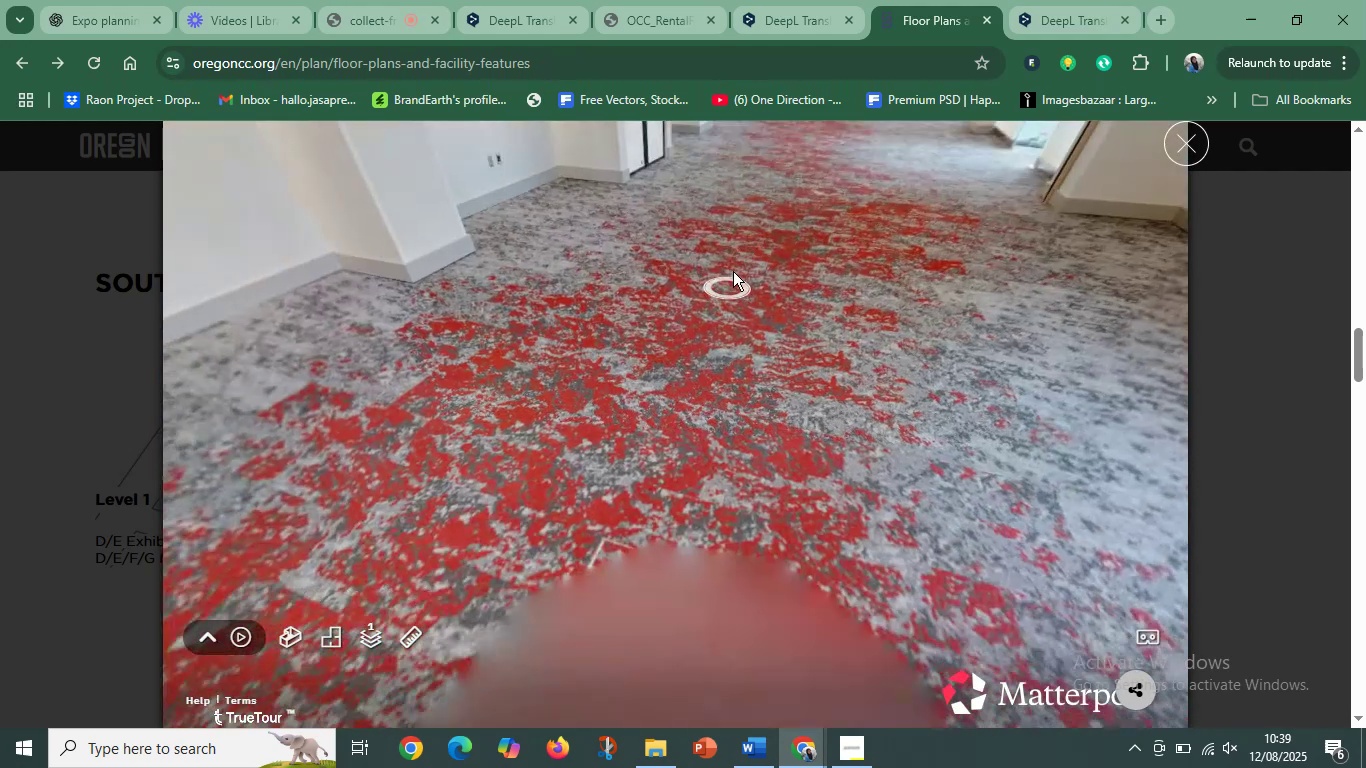 
left_click([530, 336])
 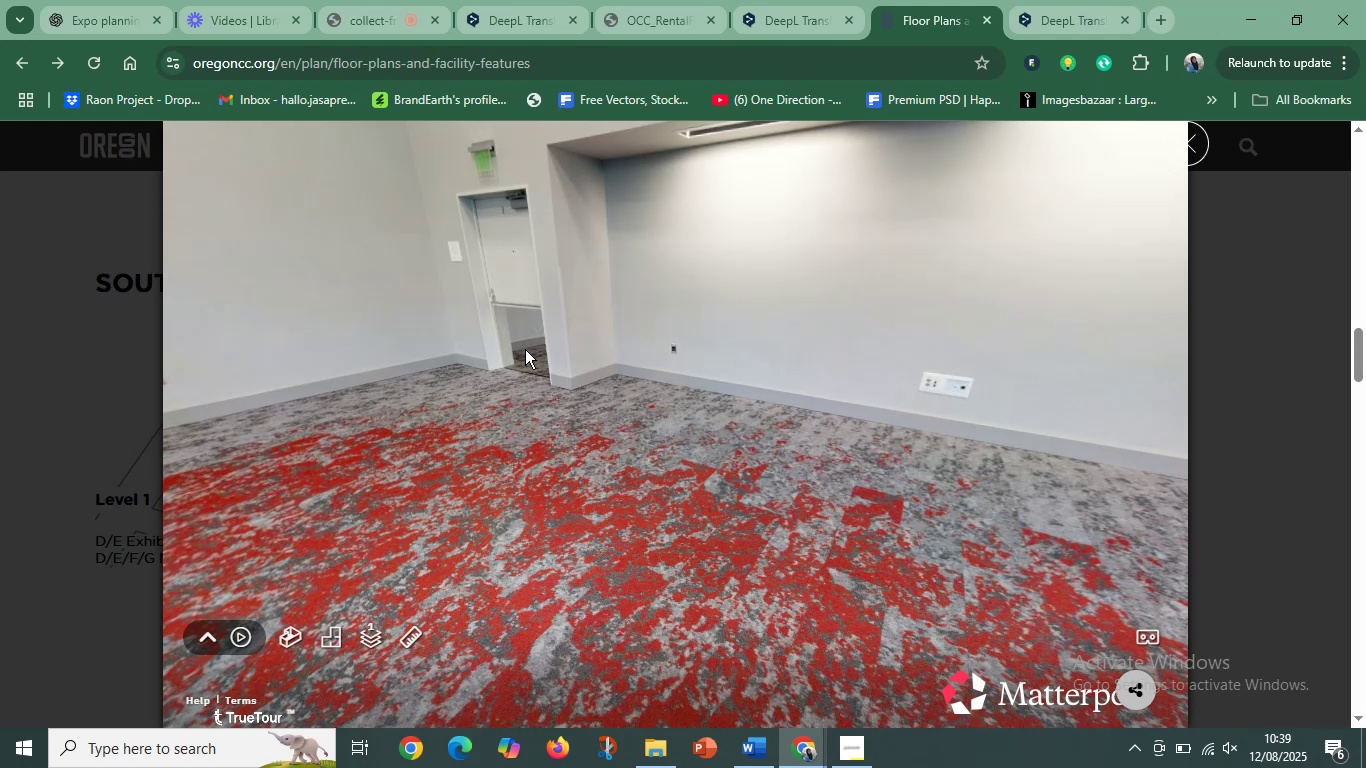 
left_click([525, 376])
 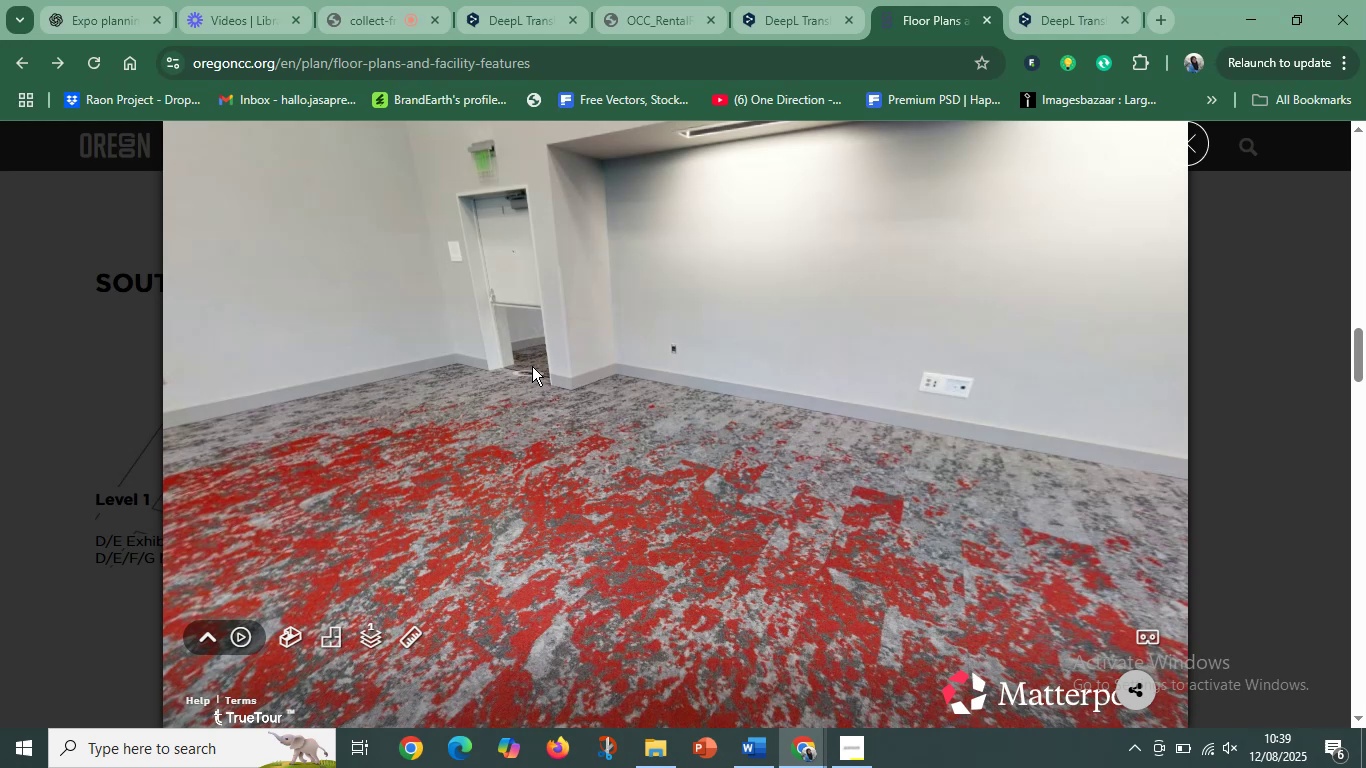 
left_click([532, 366])
 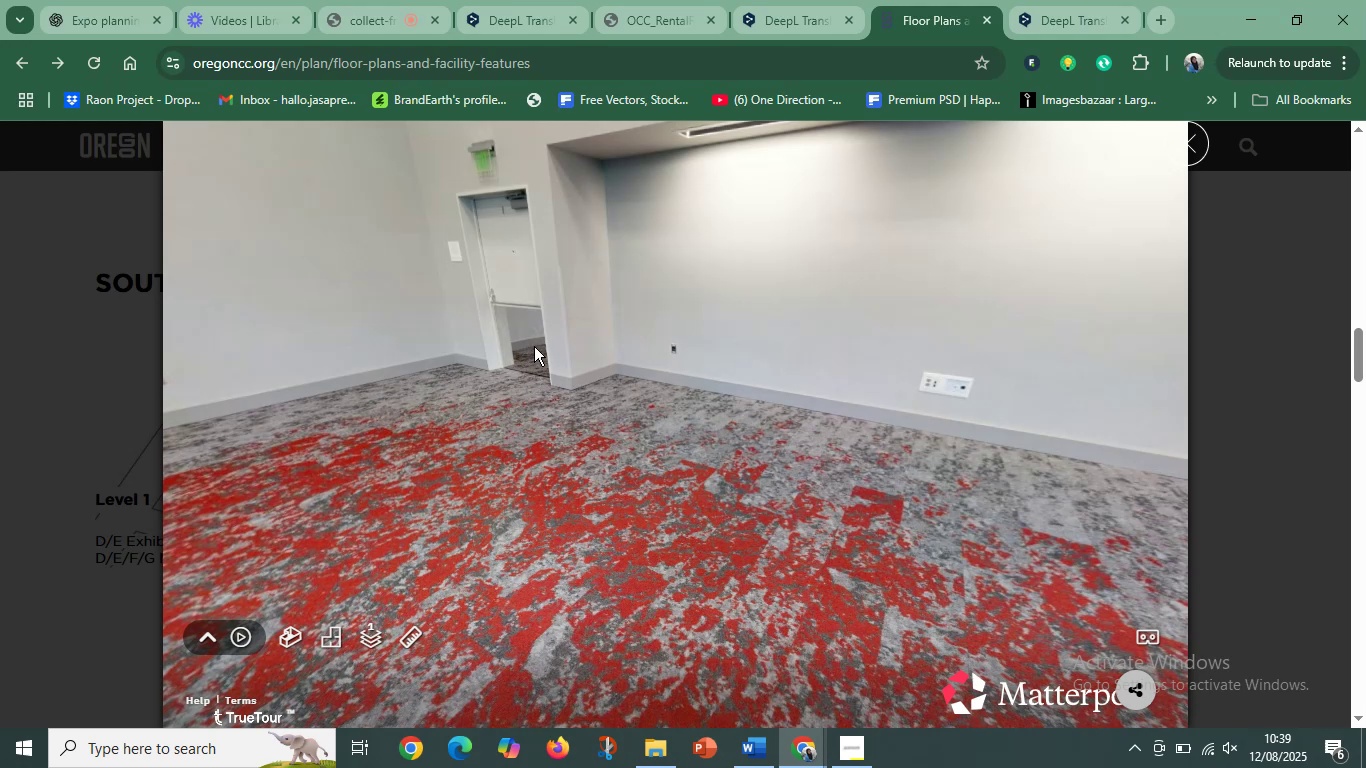 
left_click([534, 346])
 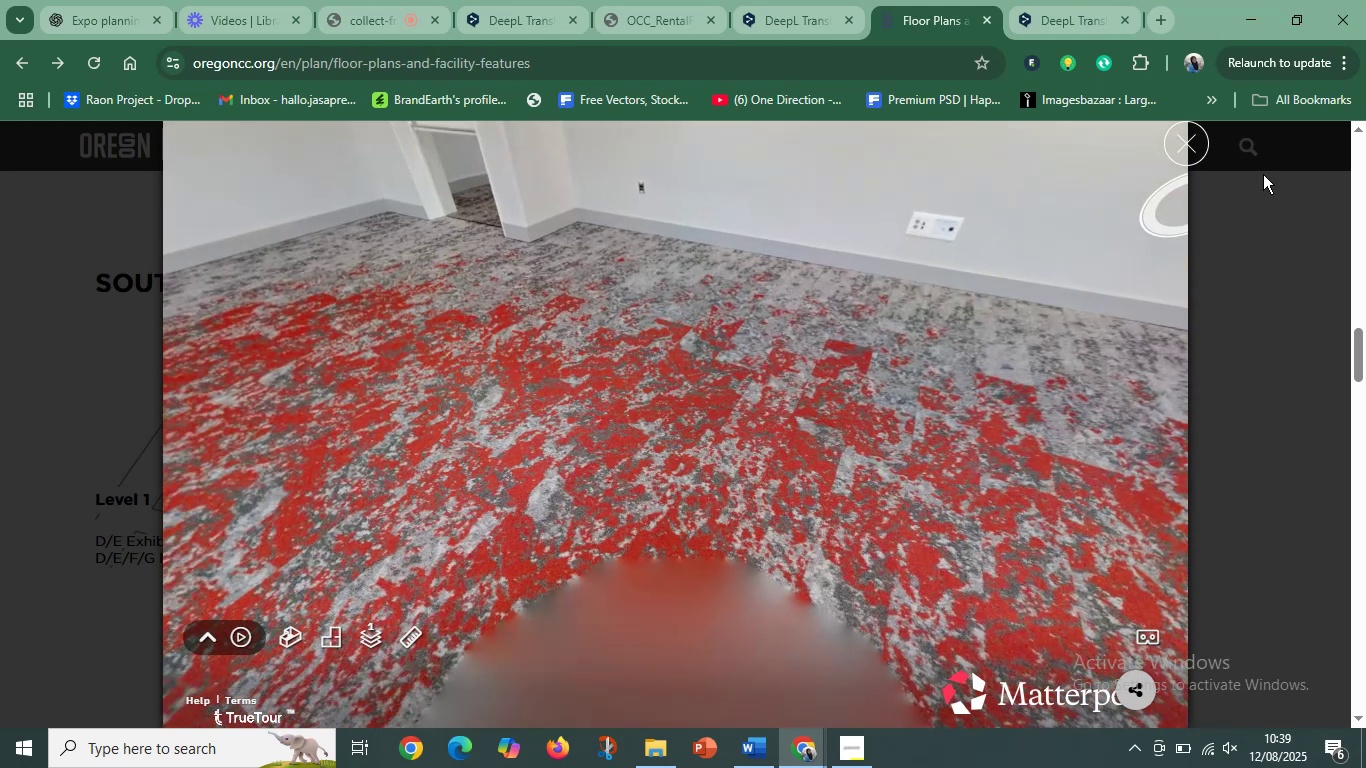 
left_click([1194, 144])
 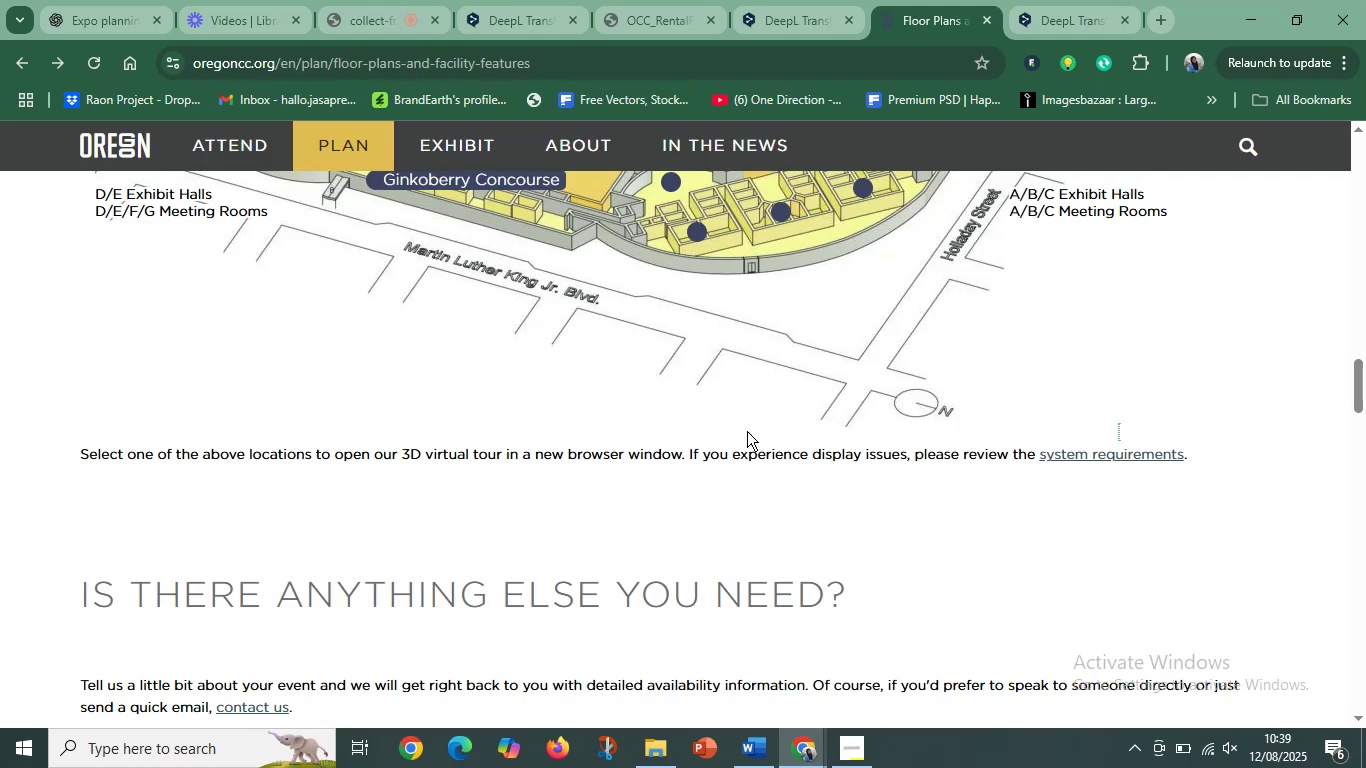 
scroll: coordinate [389, 356], scroll_direction: up, amount: 7.0
 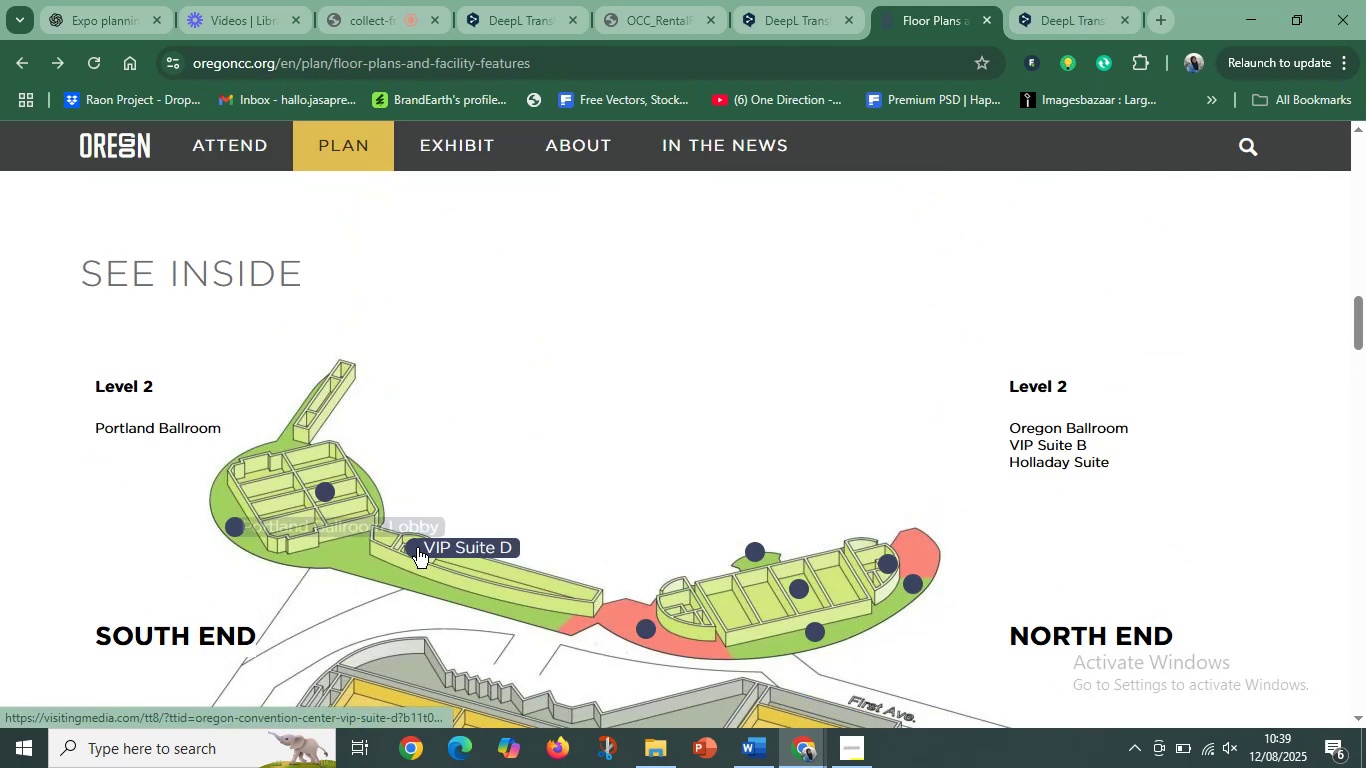 
left_click([415, 548])
 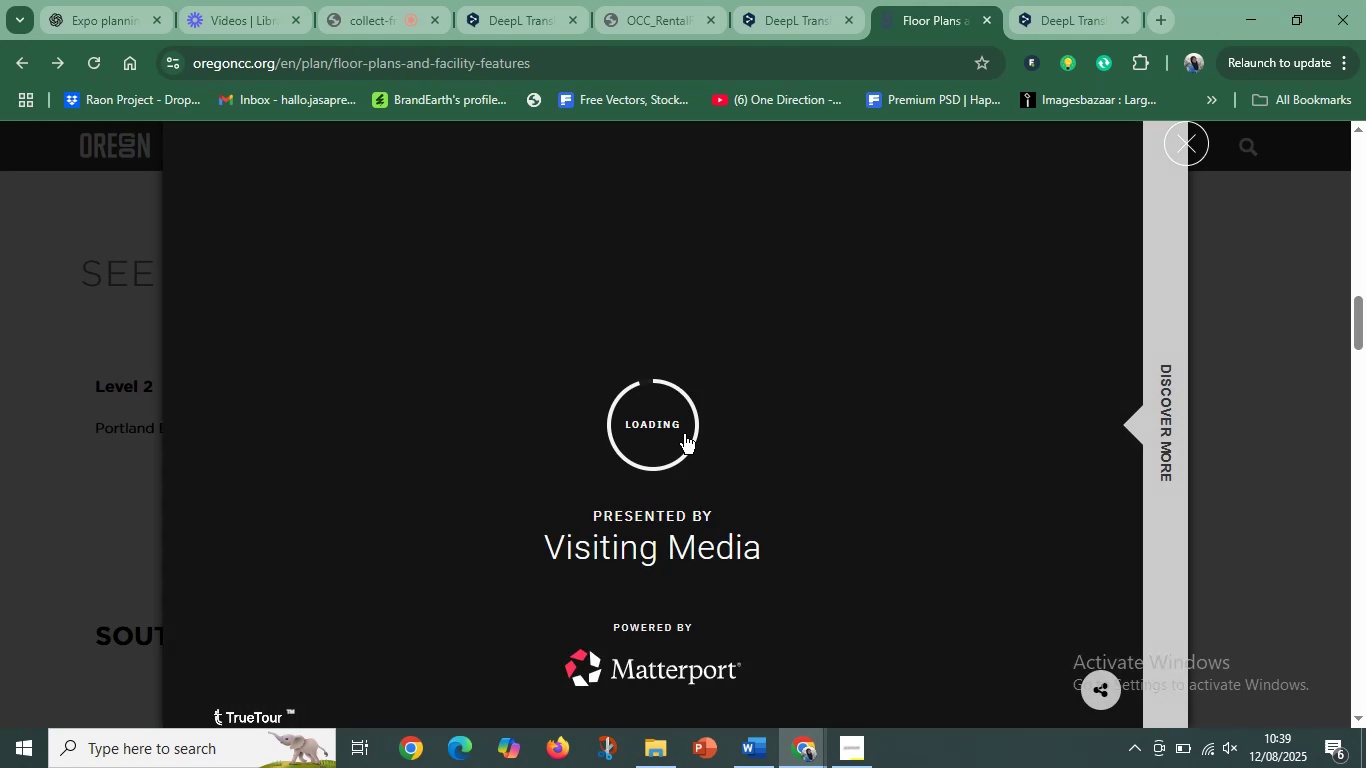 
wait(15.36)
 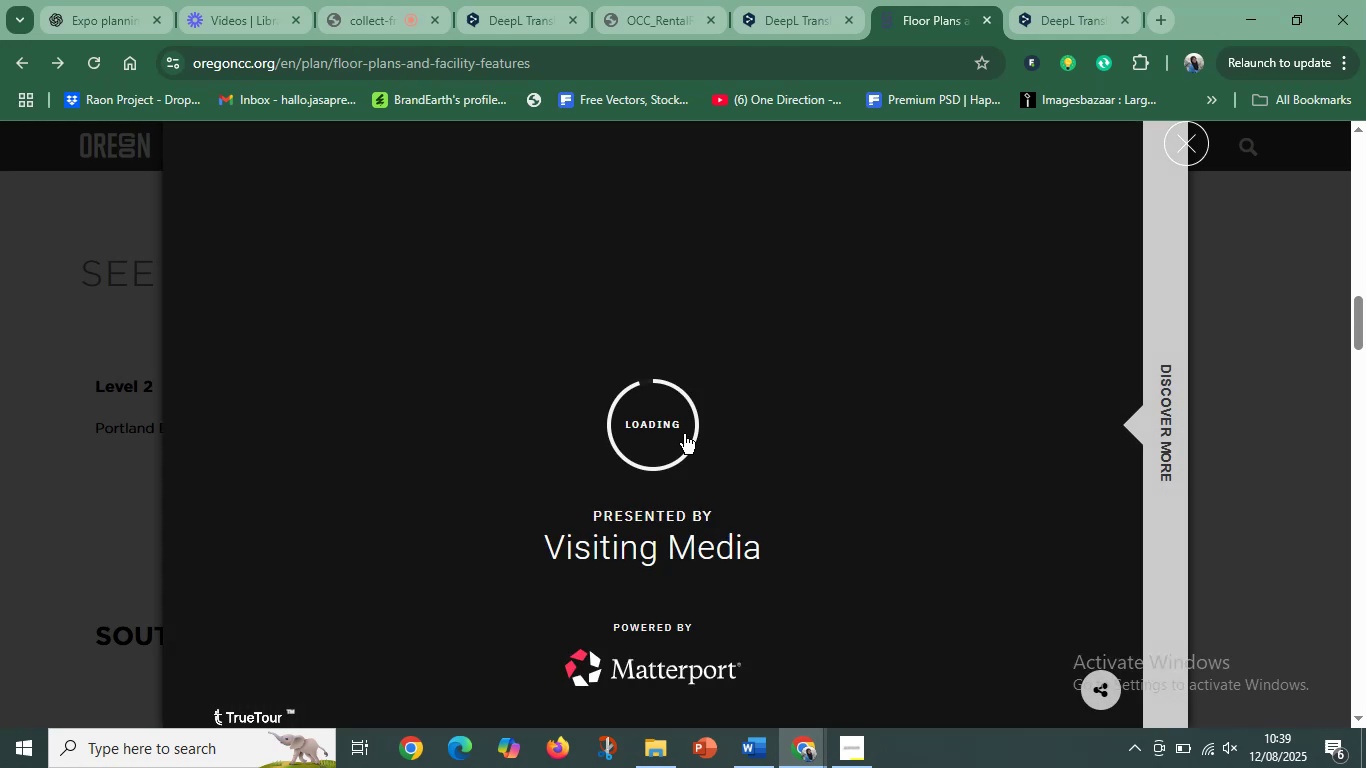 
mouse_move([597, 465])
 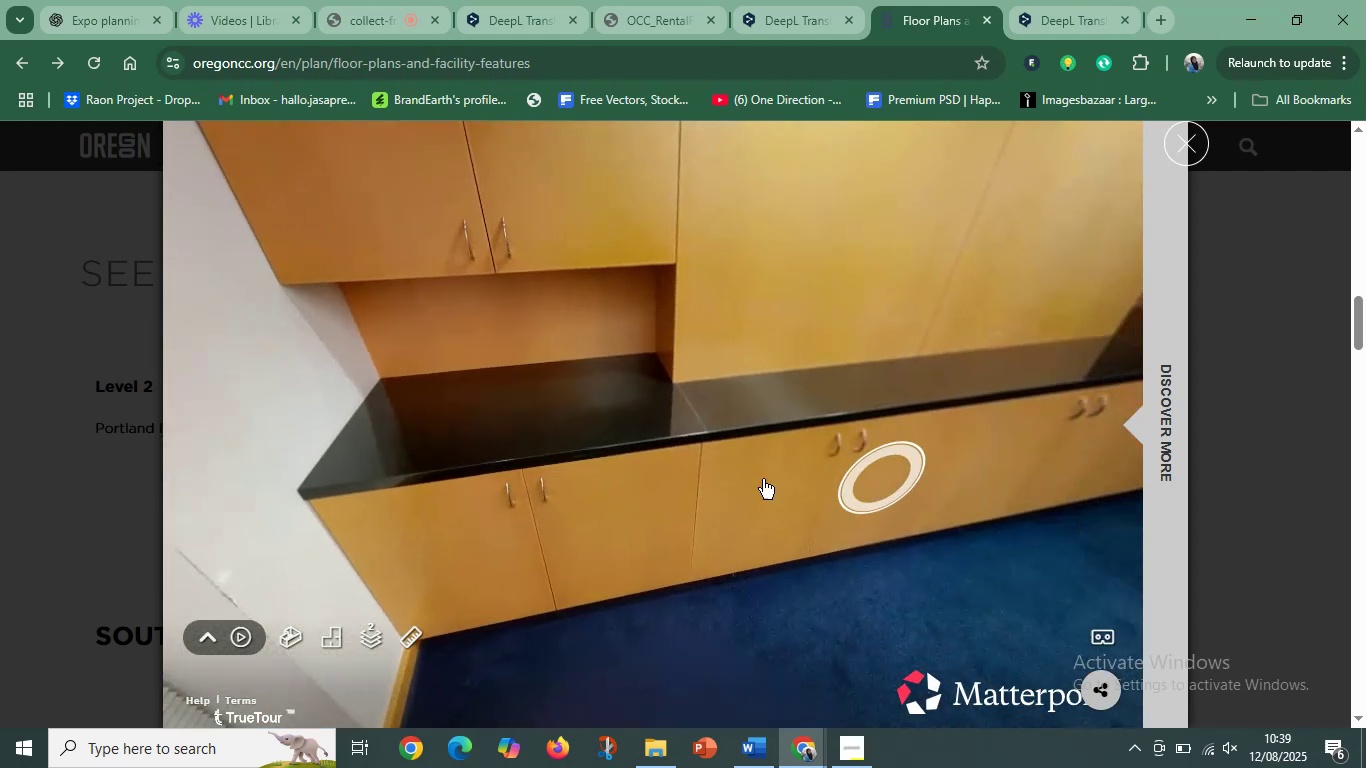 
wait(7.0)
 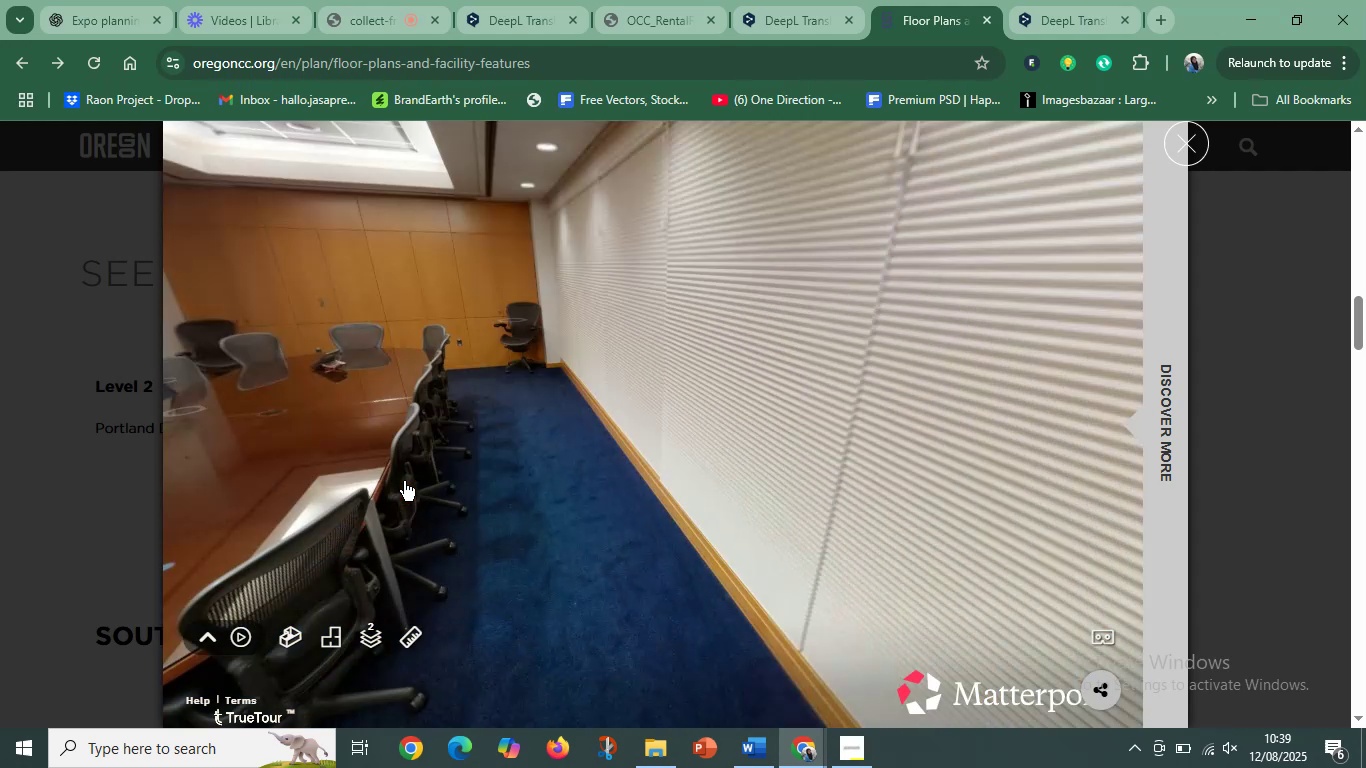 
left_click([626, 383])
 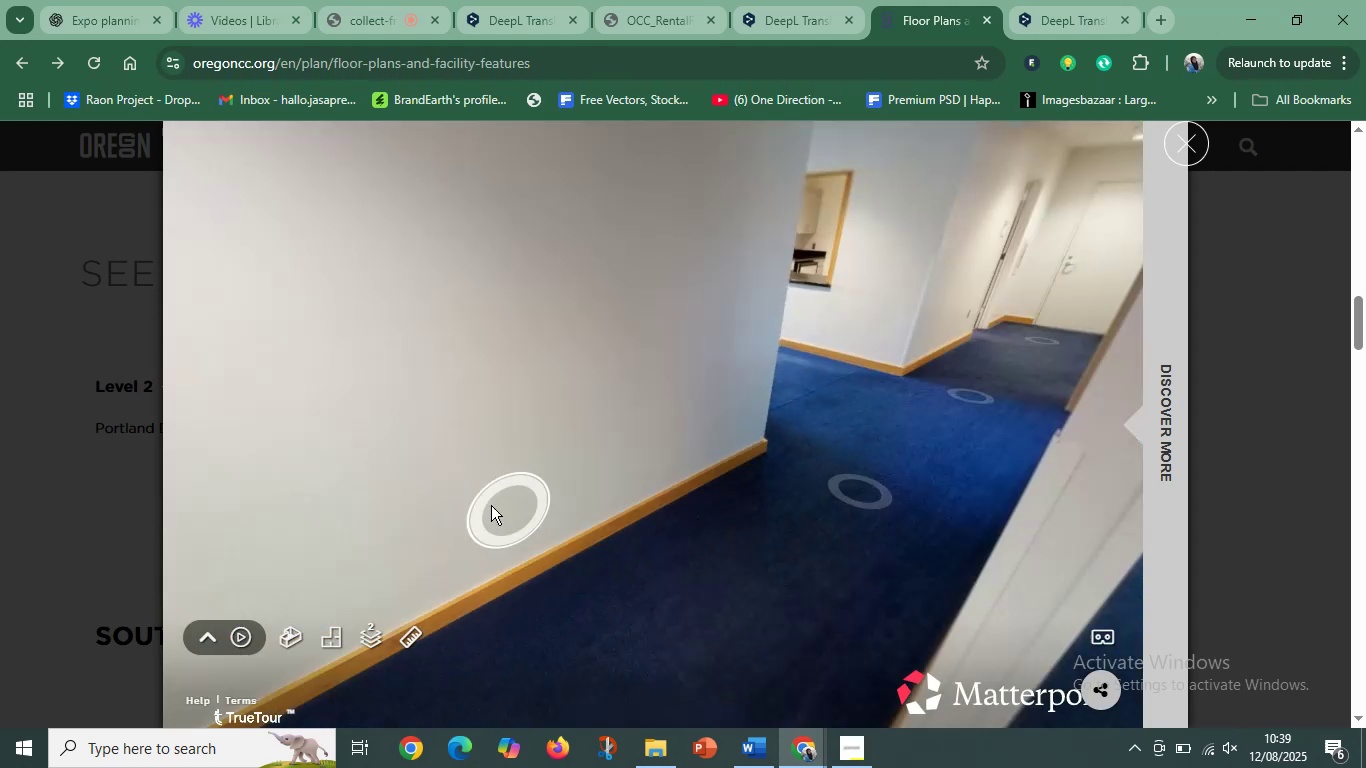 
left_click([785, 452])
 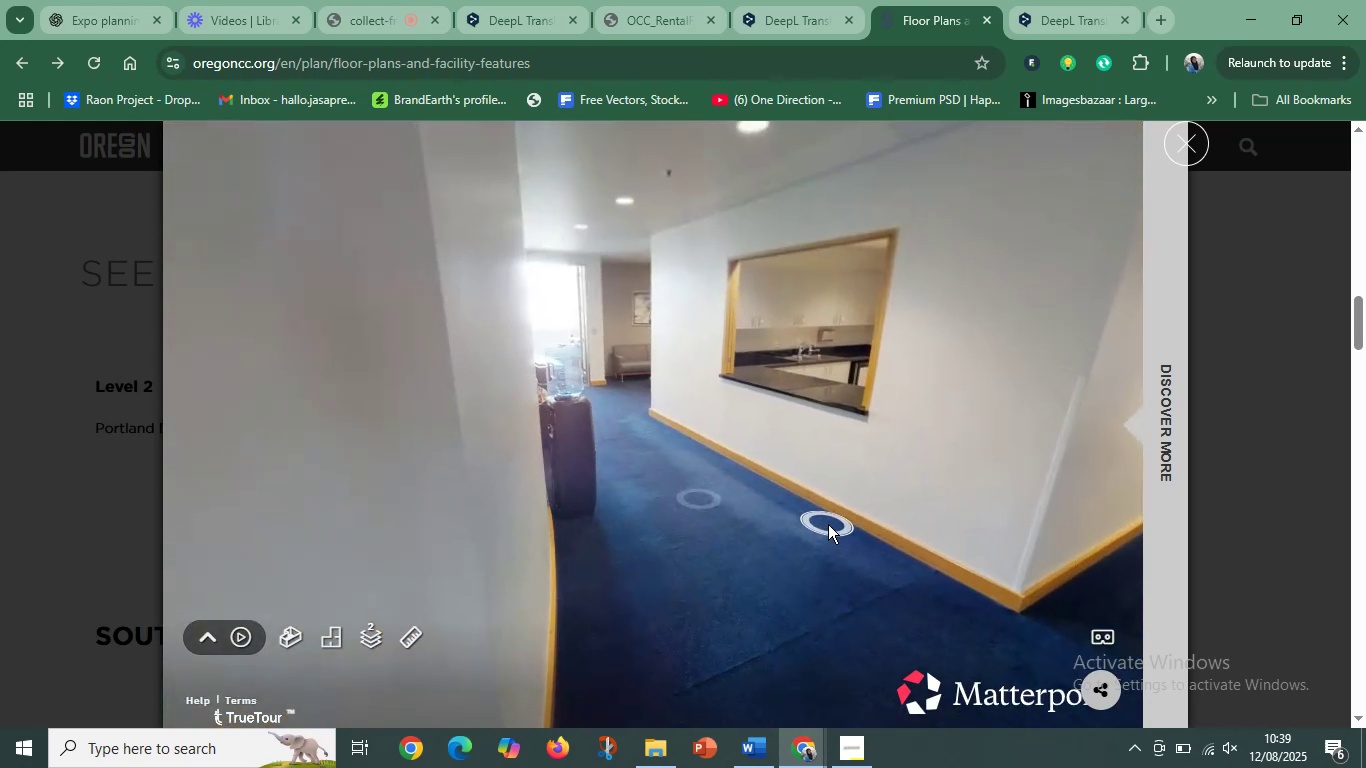 
left_click([699, 502])
 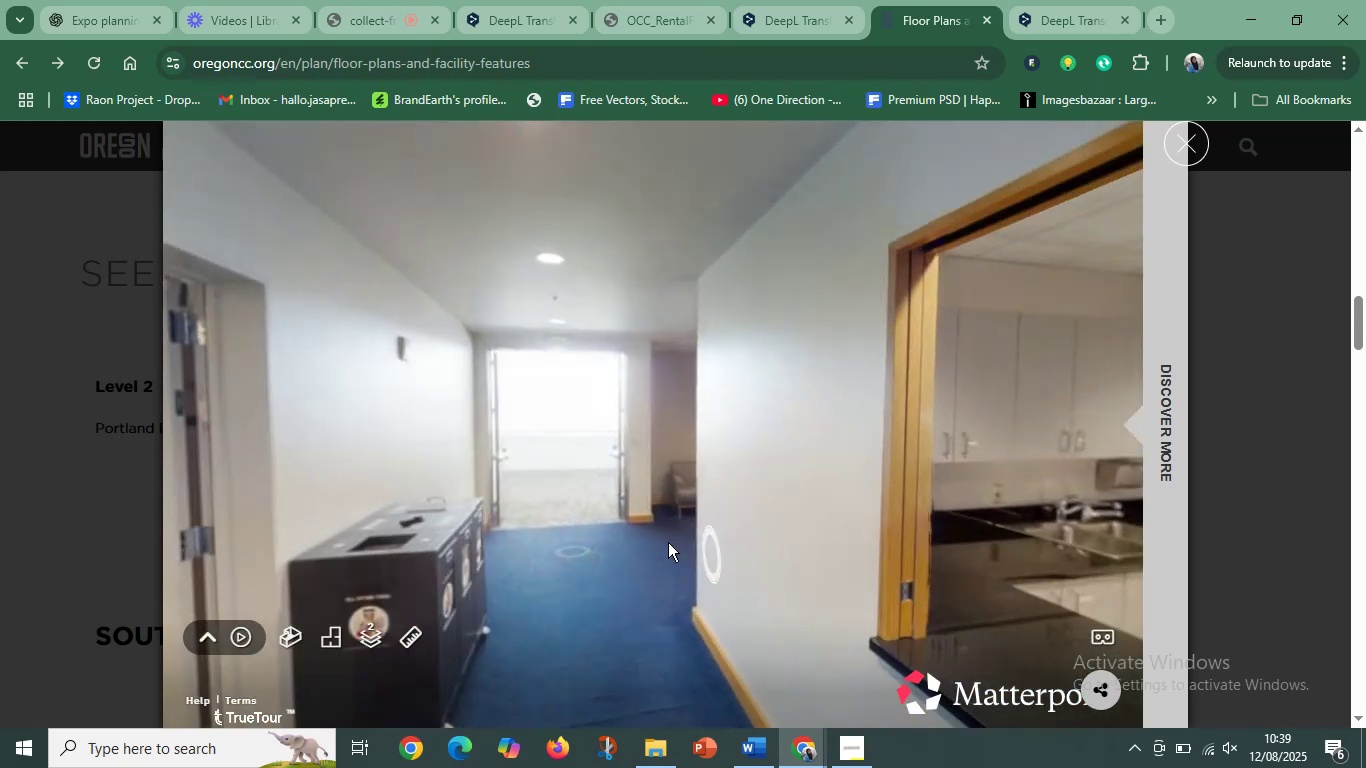 
left_click([572, 550])
 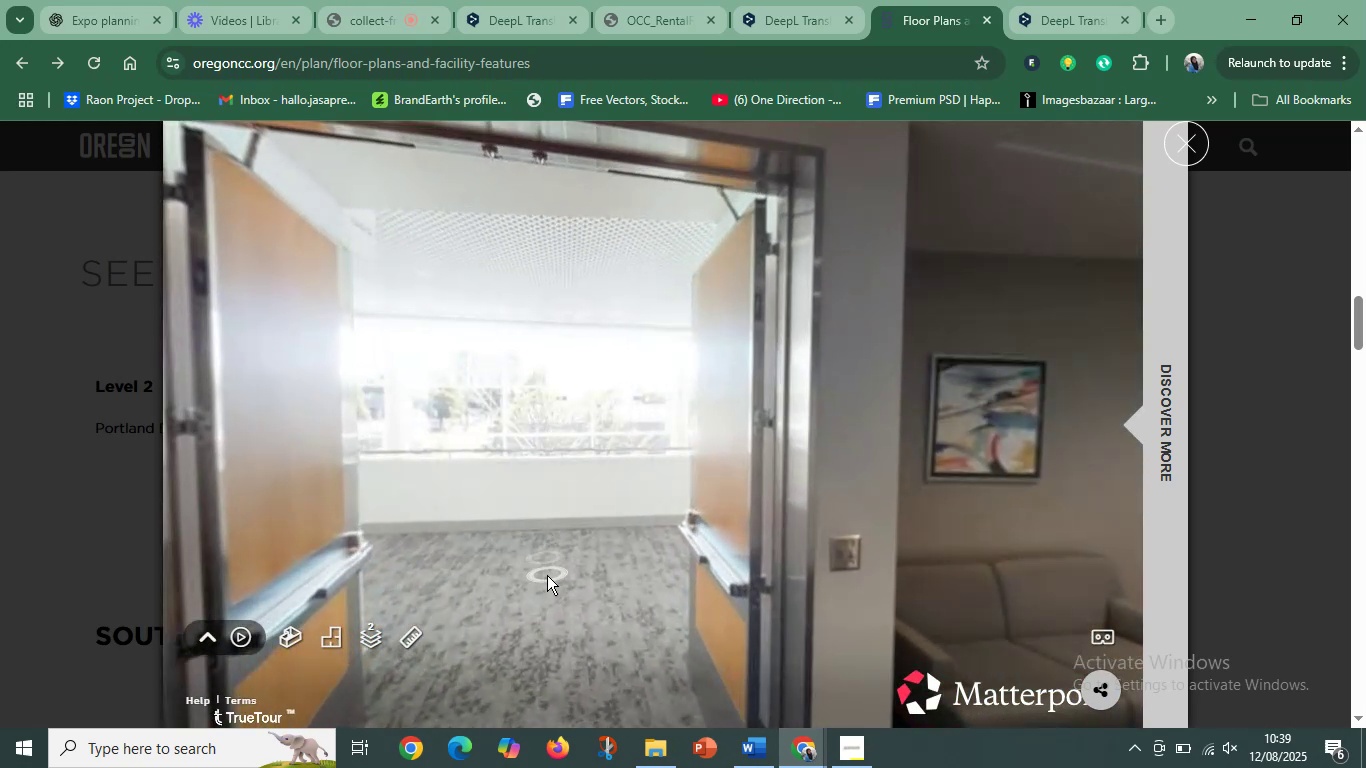 
left_click([543, 555])
 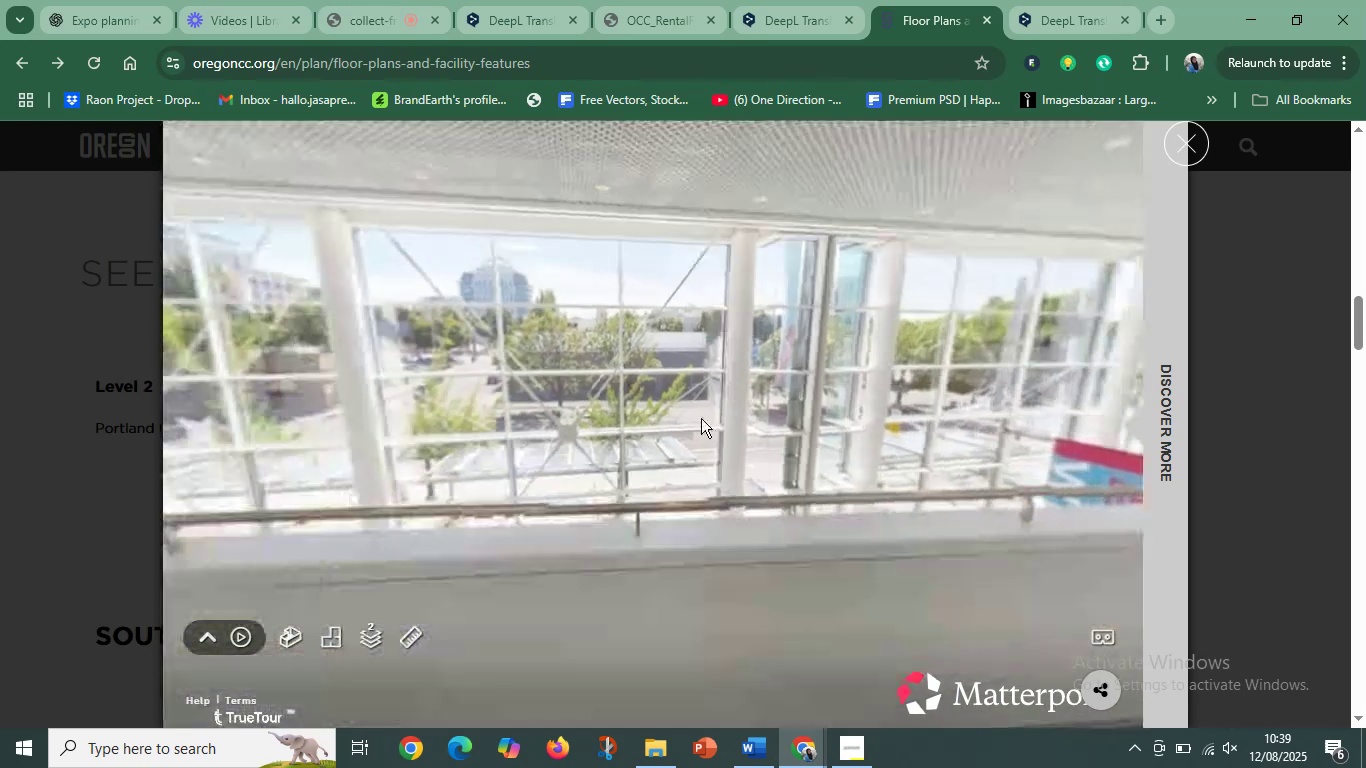 
left_click([616, 473])
 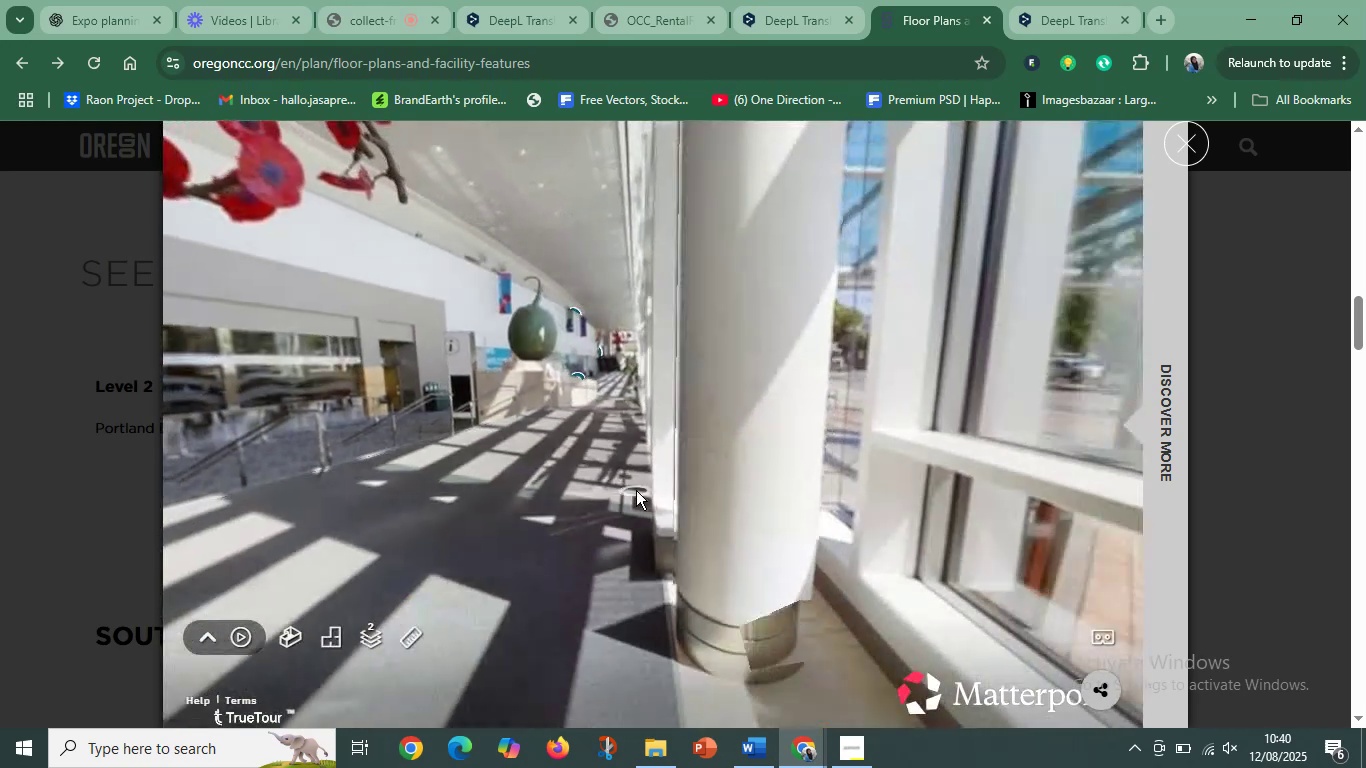 
left_click([475, 269])
 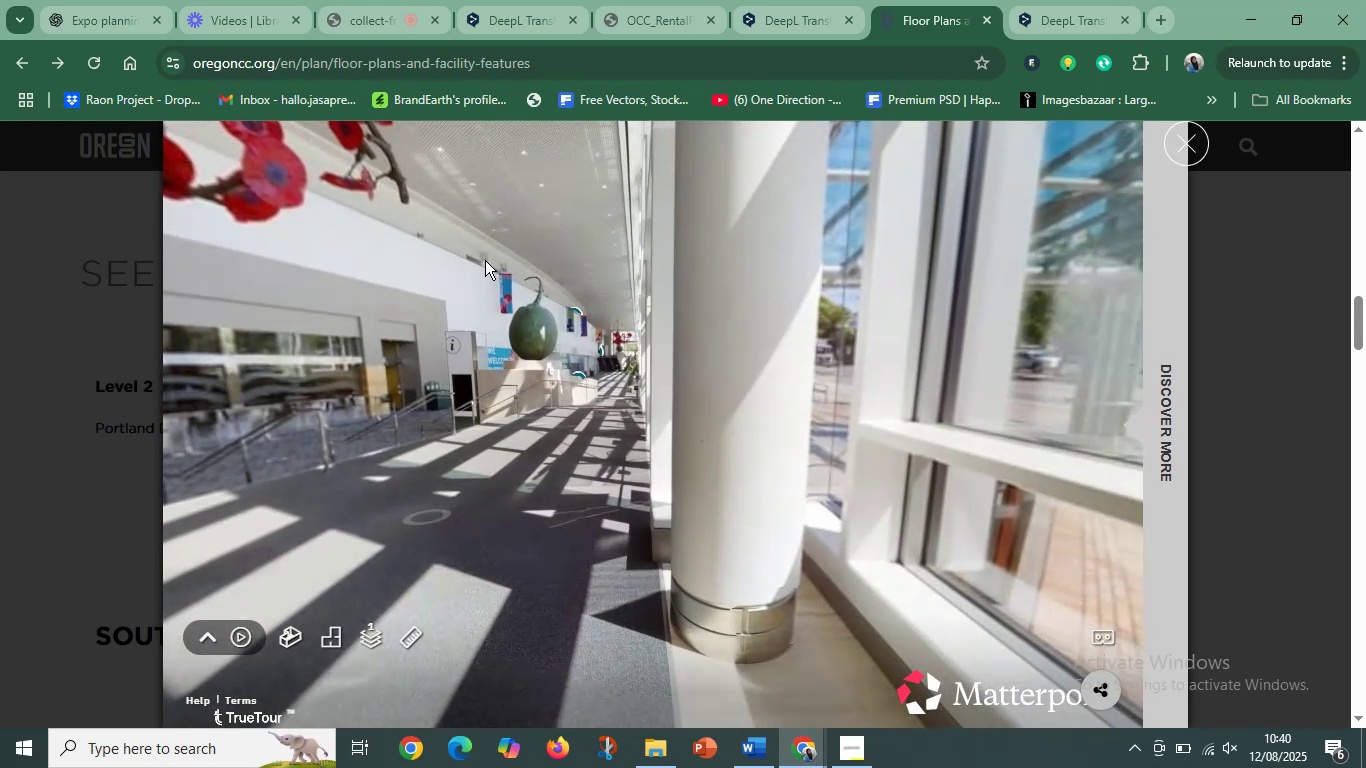 
left_click([486, 256])
 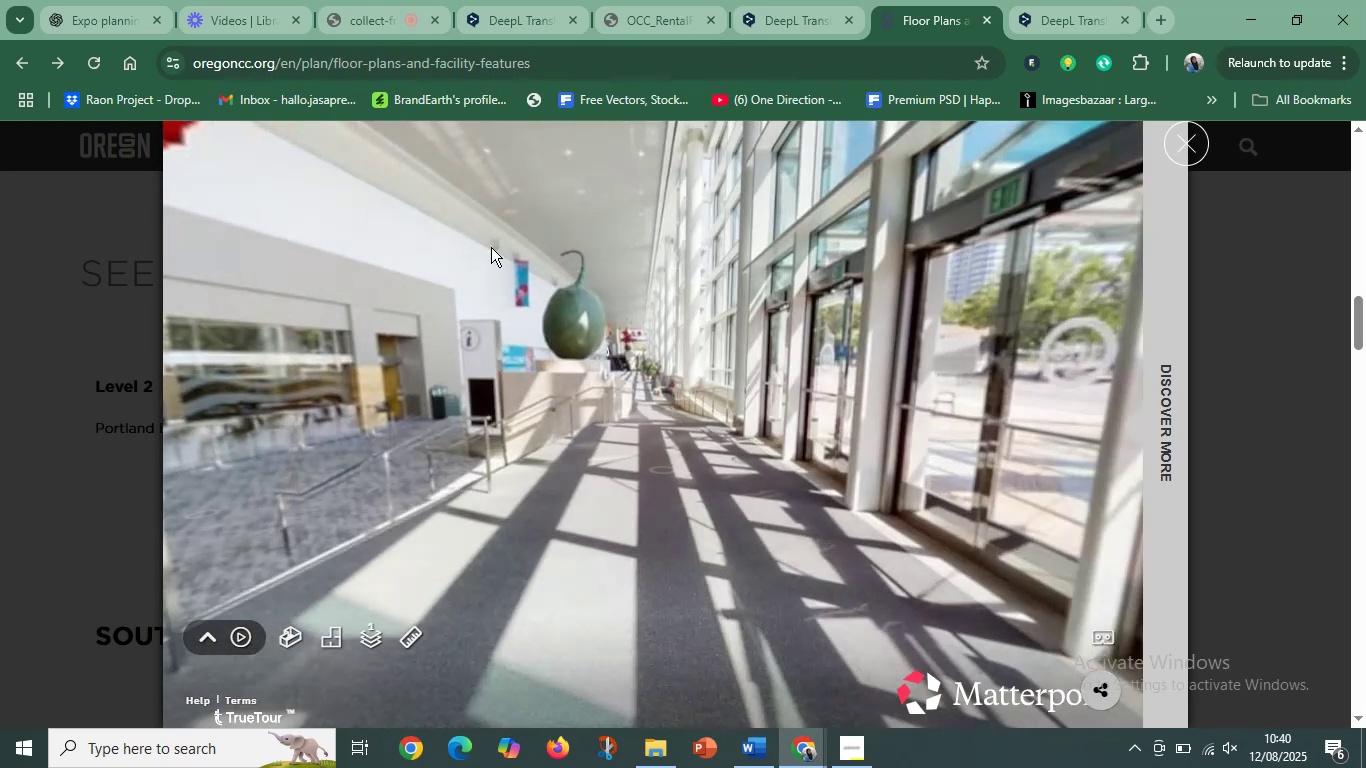 
left_click([491, 247])
 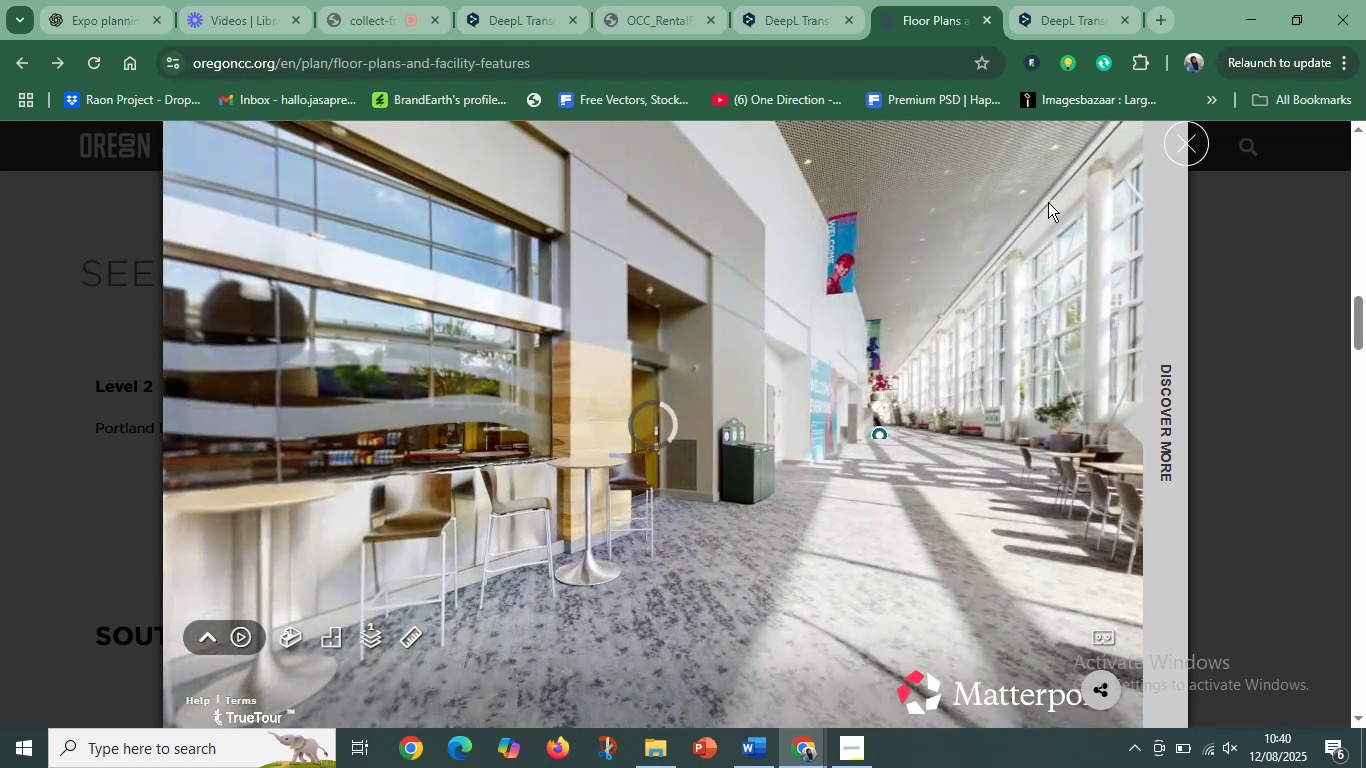 
left_click([1168, 160])
 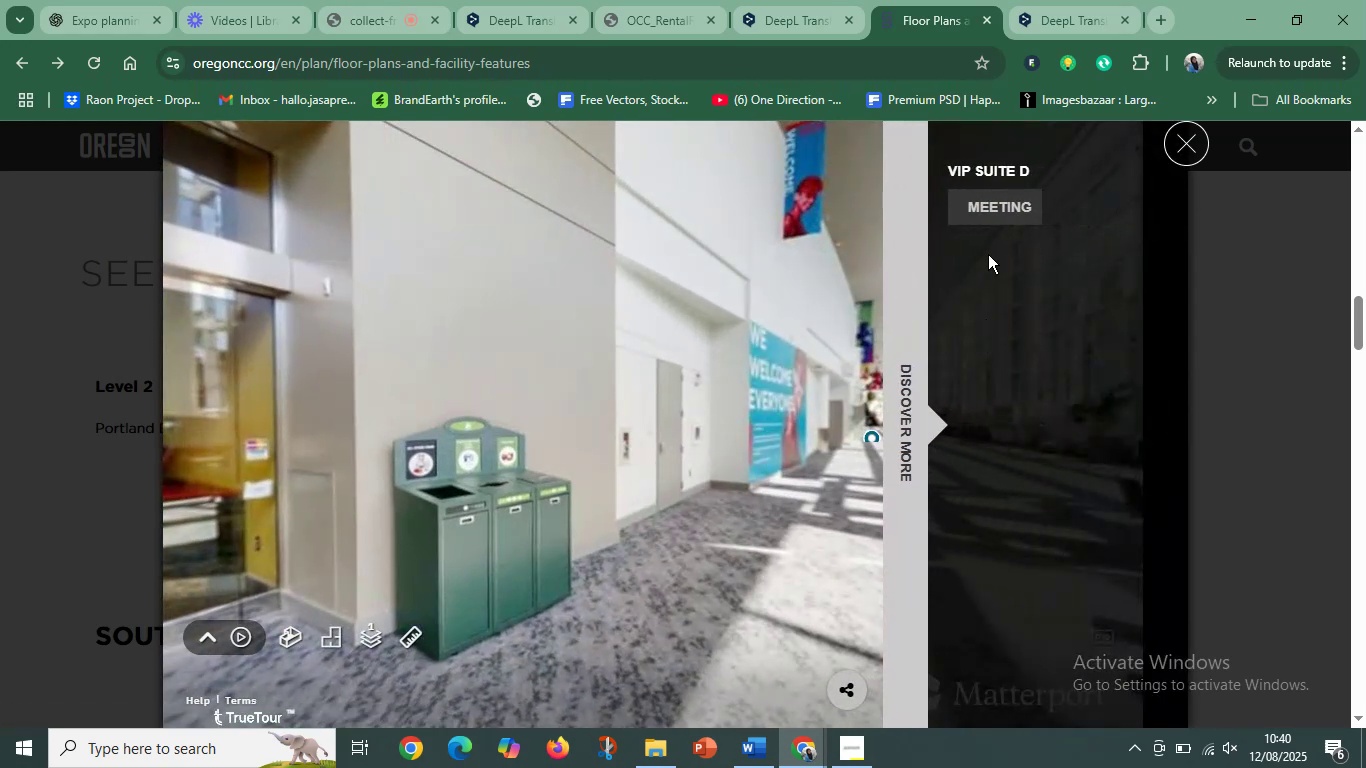 
left_click([1000, 214])
 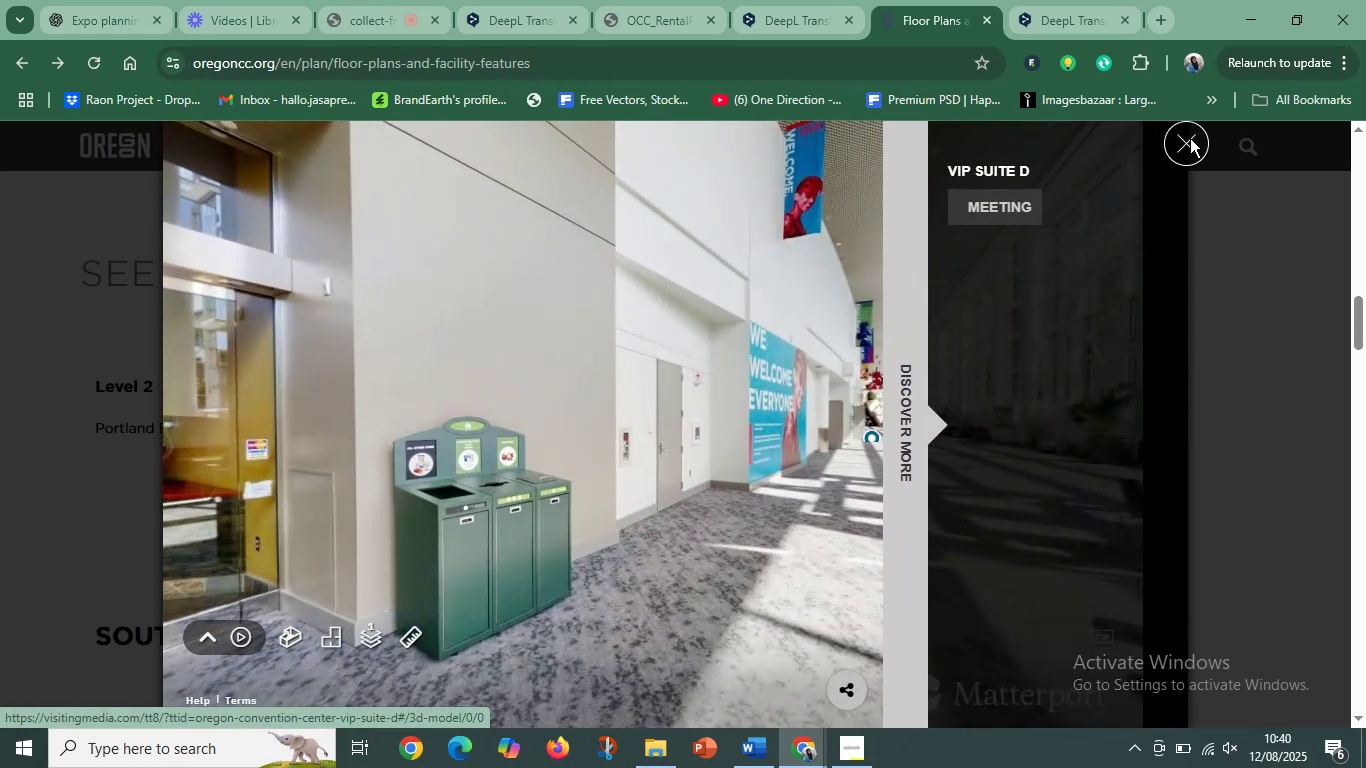 
scroll: coordinate [484, 426], scroll_direction: down, amount: 23.0
 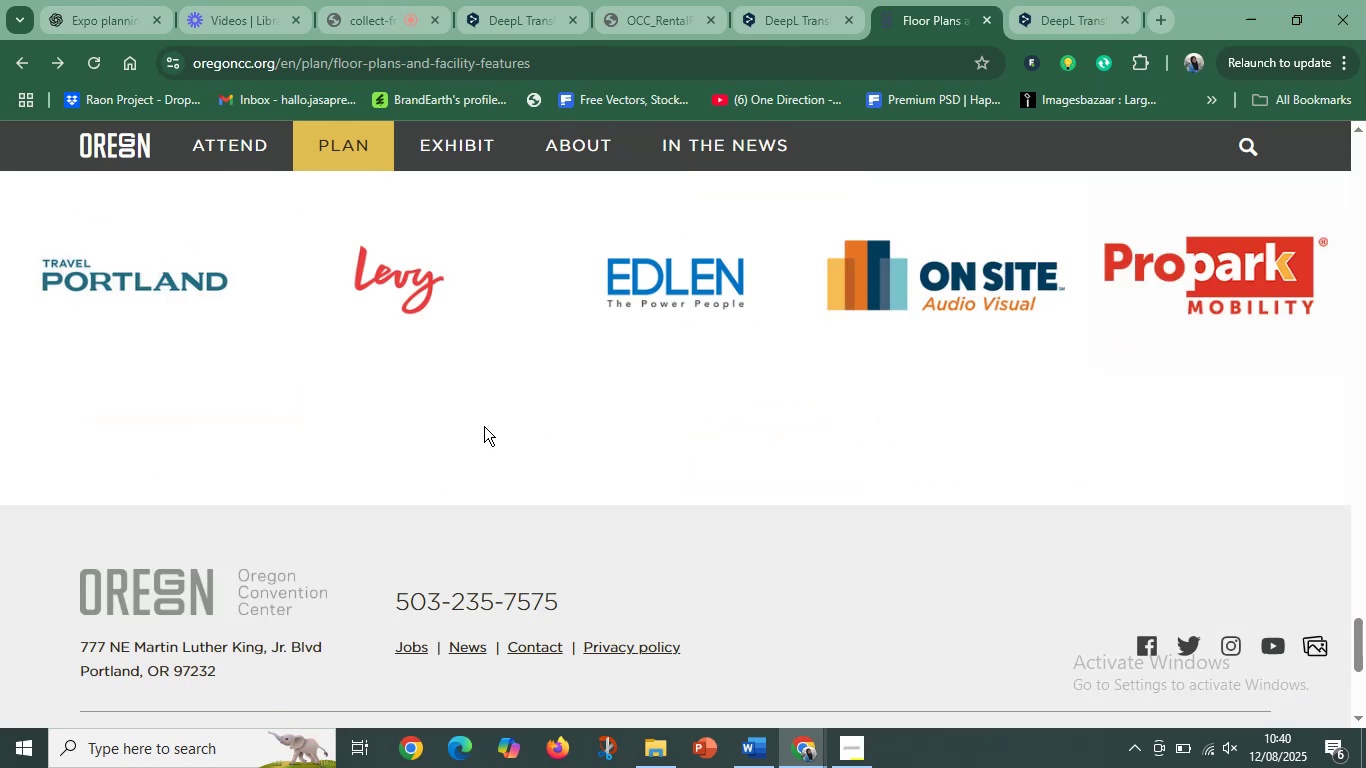 
scroll: coordinate [328, 391], scroll_direction: up, amount: 48.0
 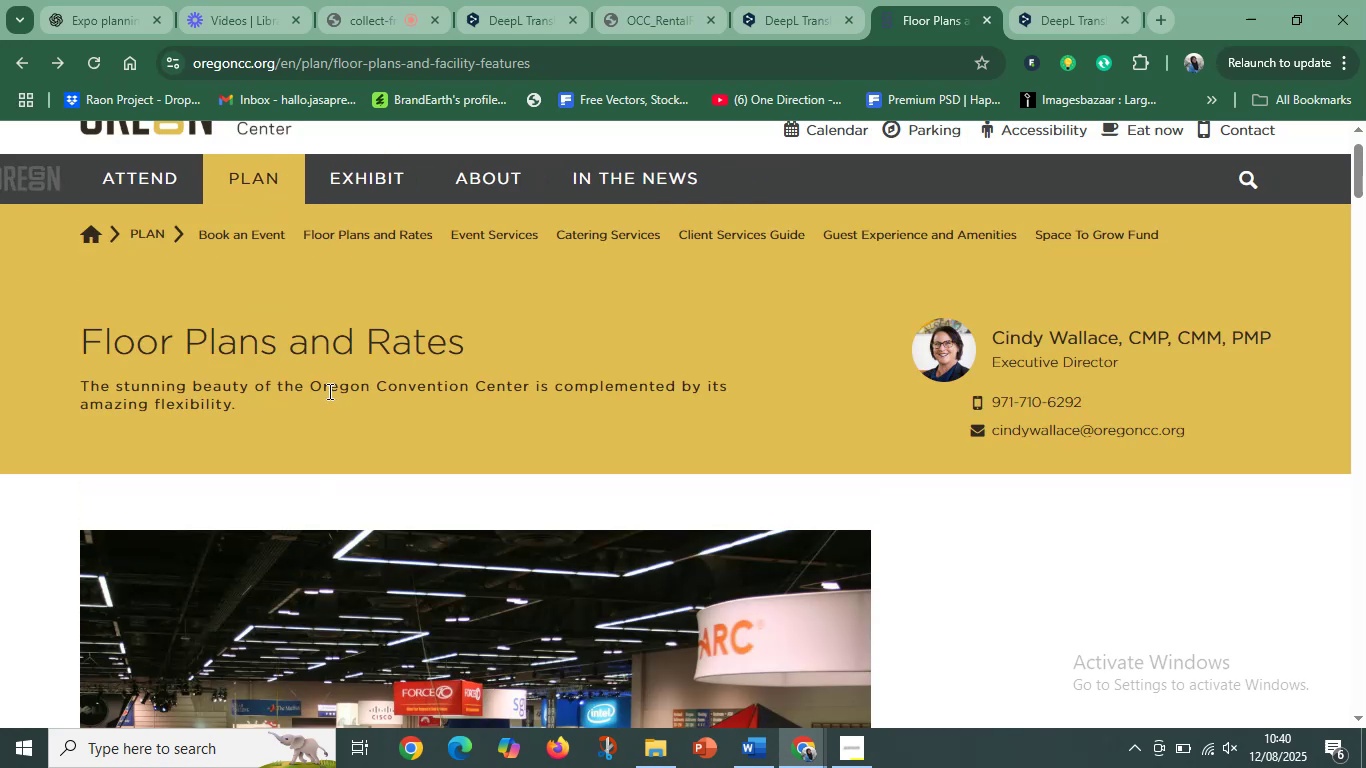 
scroll: coordinate [328, 391], scroll_direction: down, amount: 5.0
 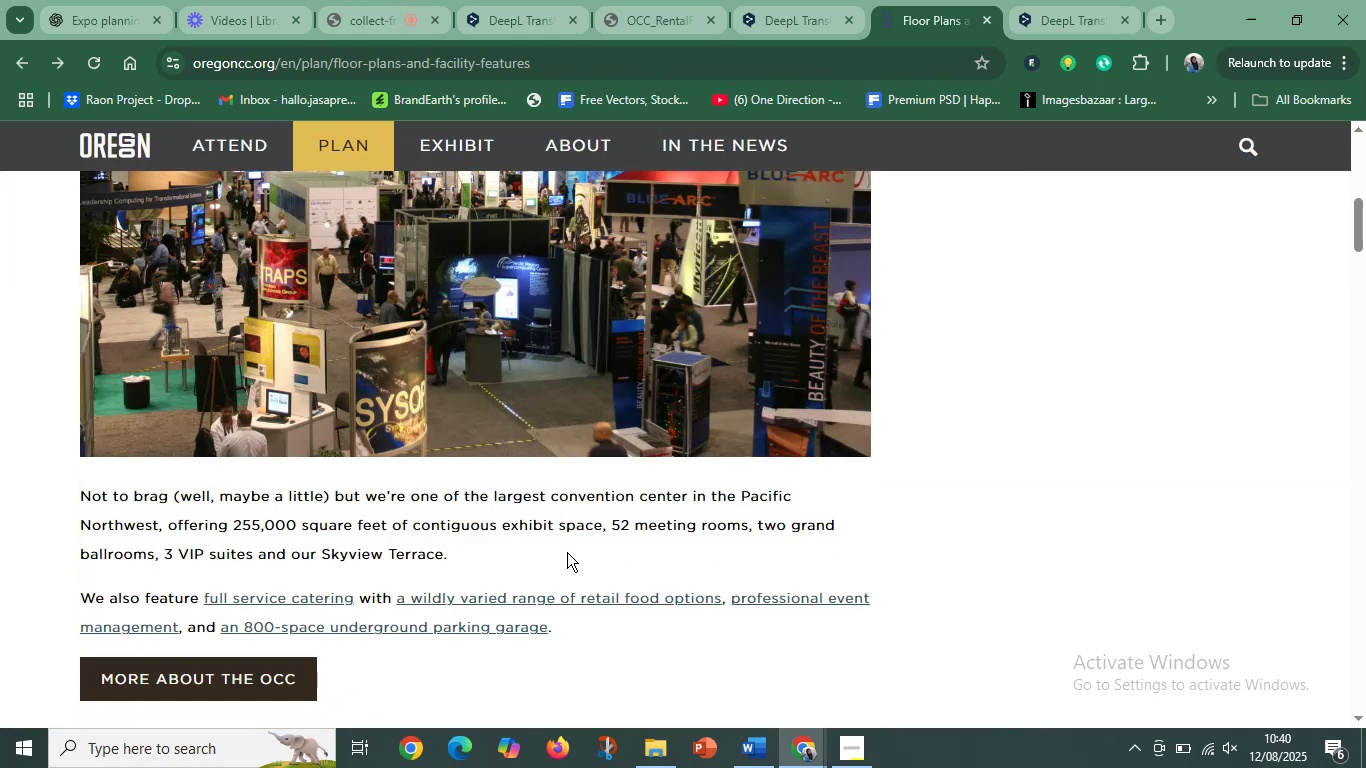 
left_click([588, 529])
 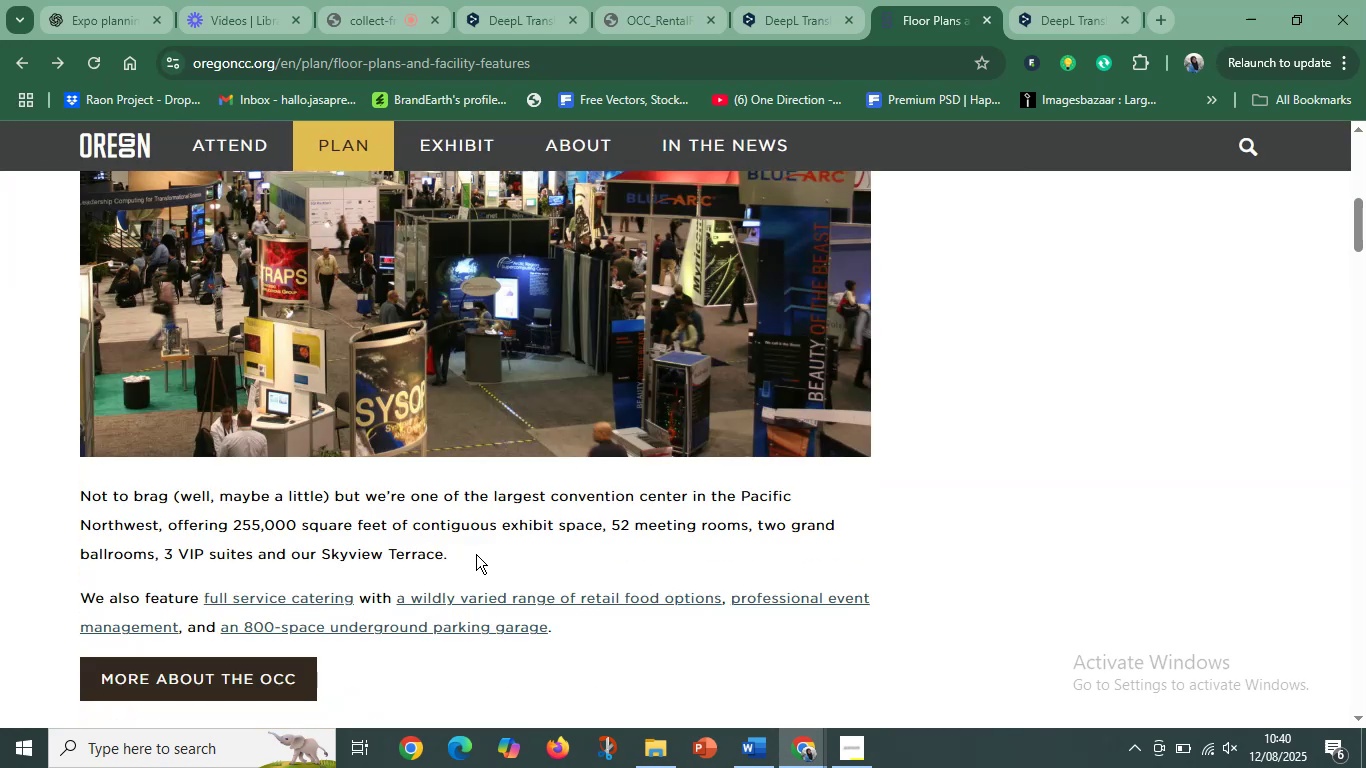 
left_click([476, 554])
 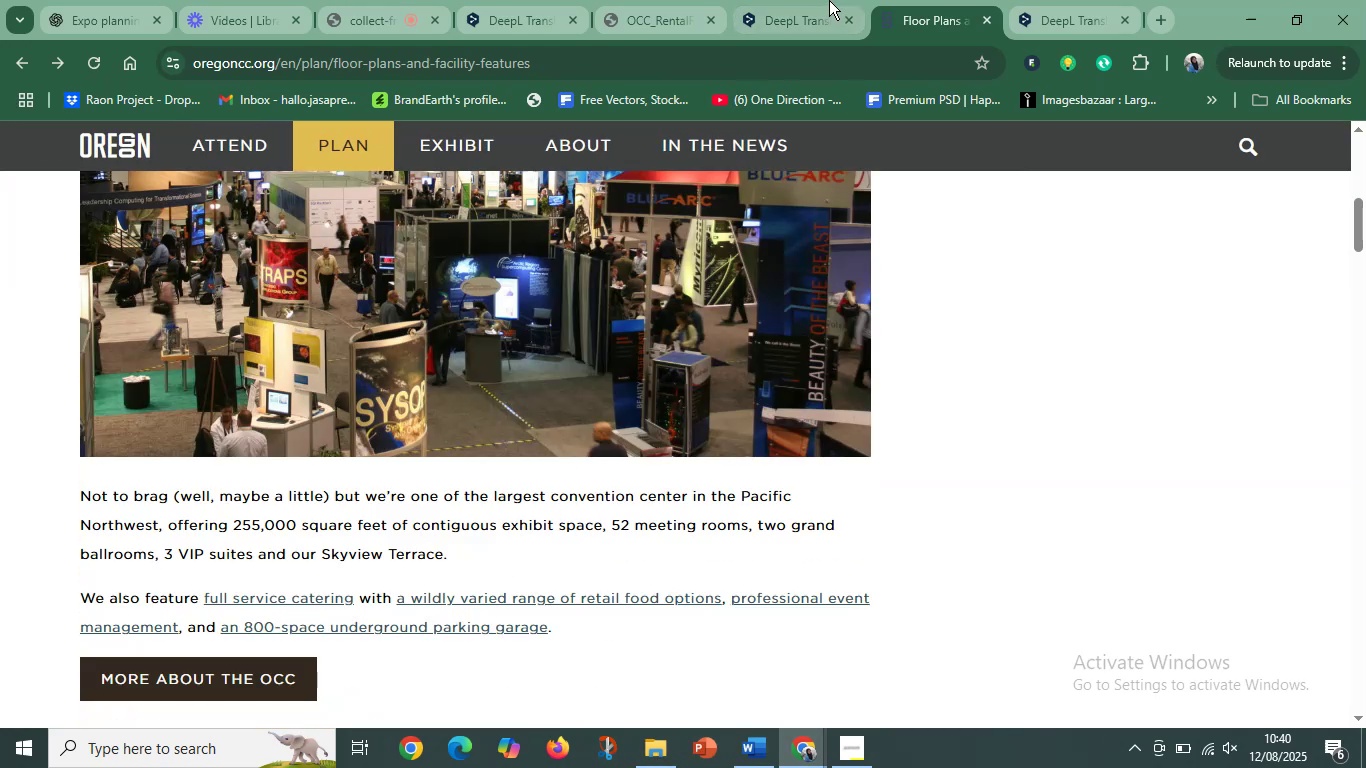 
left_click([652, 0])
 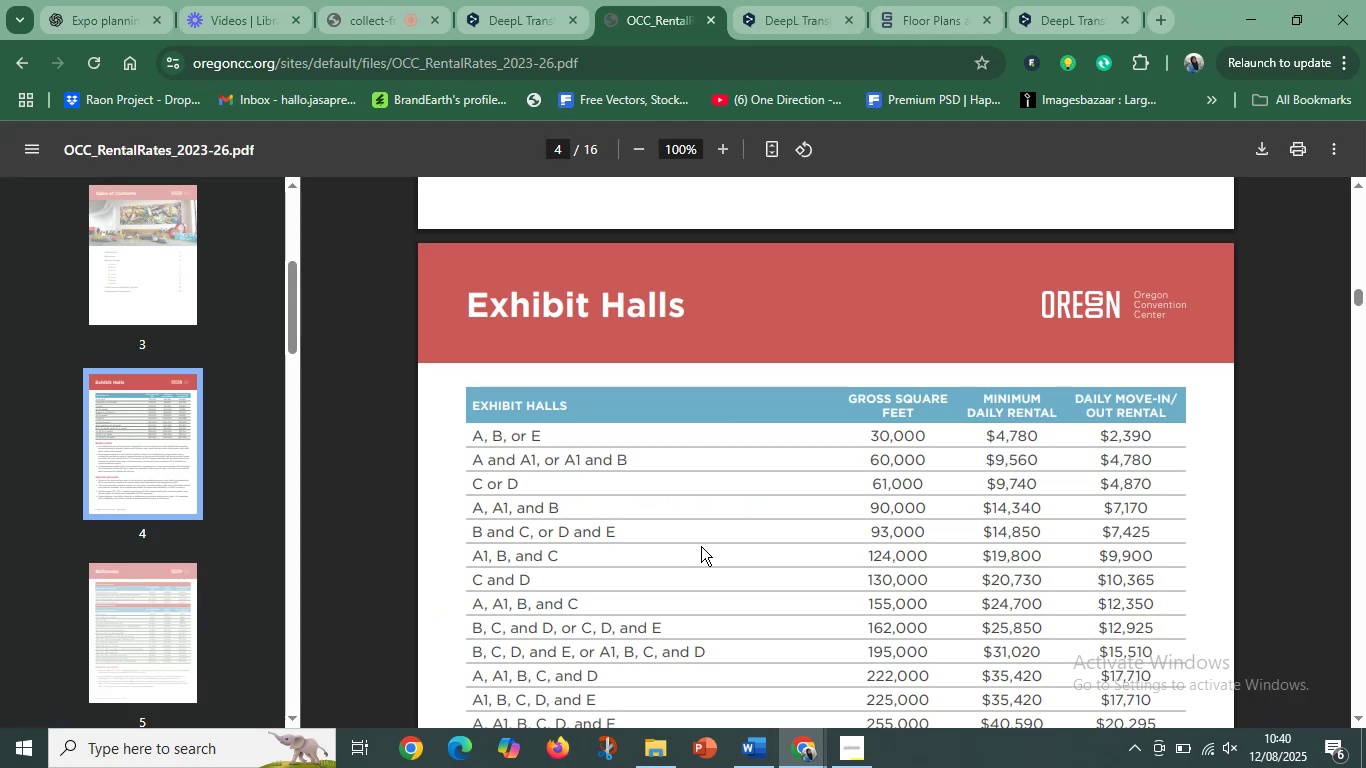 
scroll: coordinate [685, 529], scroll_direction: down, amount: 6.0
 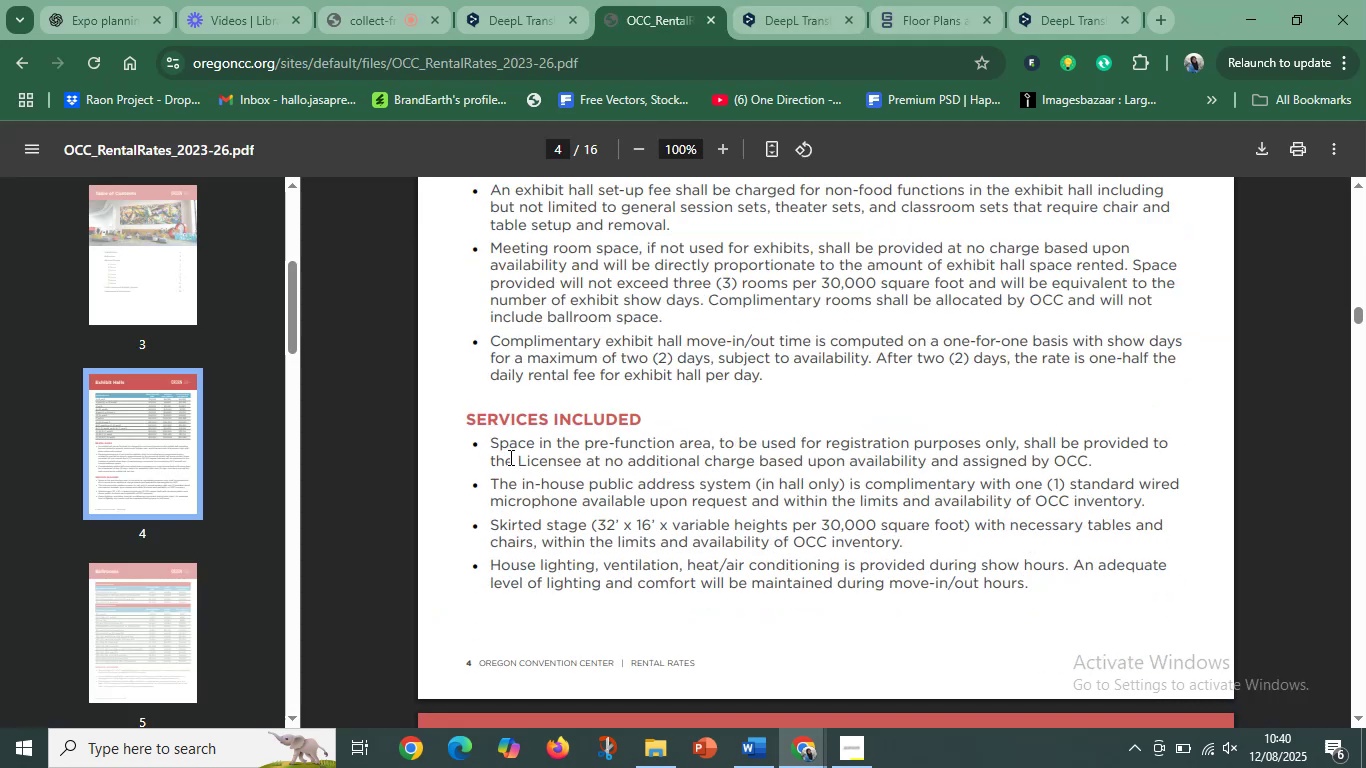 
left_click([505, 448])
 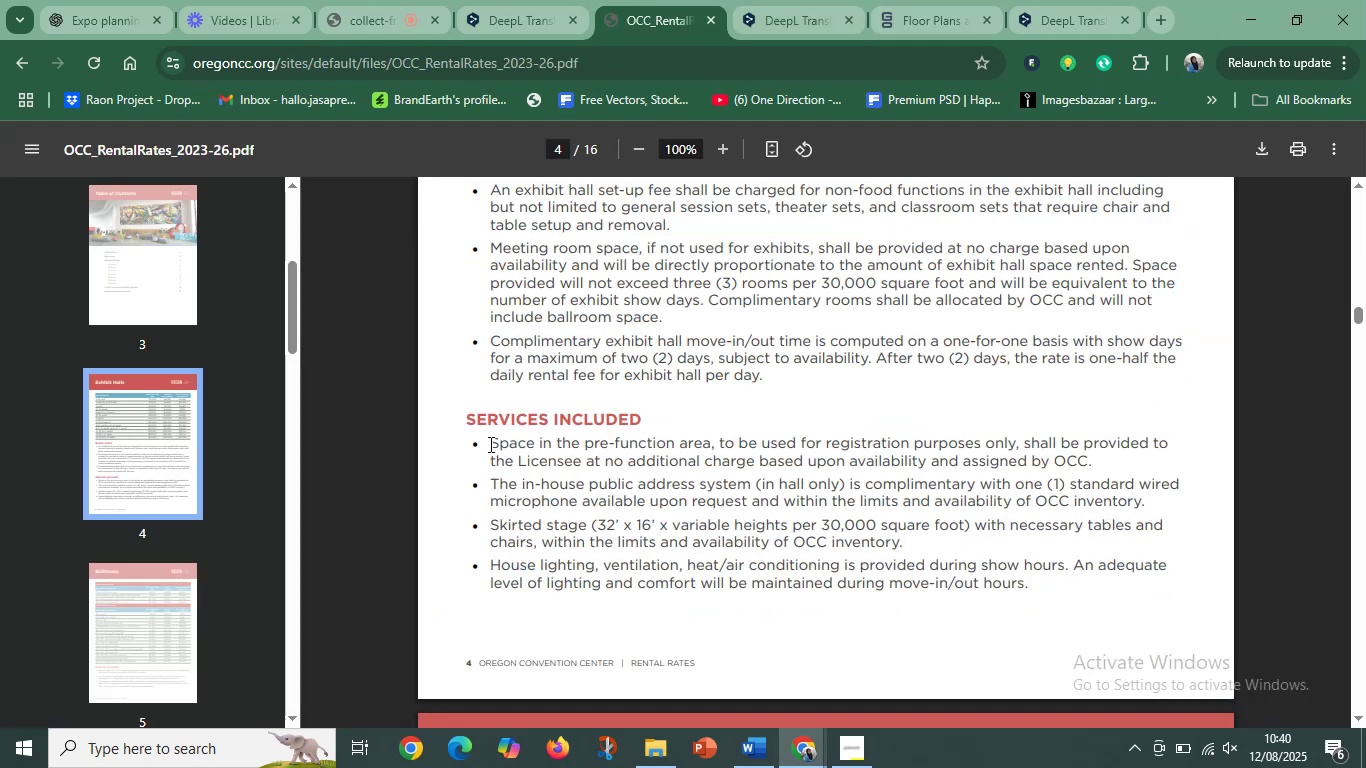 
scroll: coordinate [517, 440], scroll_direction: up, amount: 2.0
 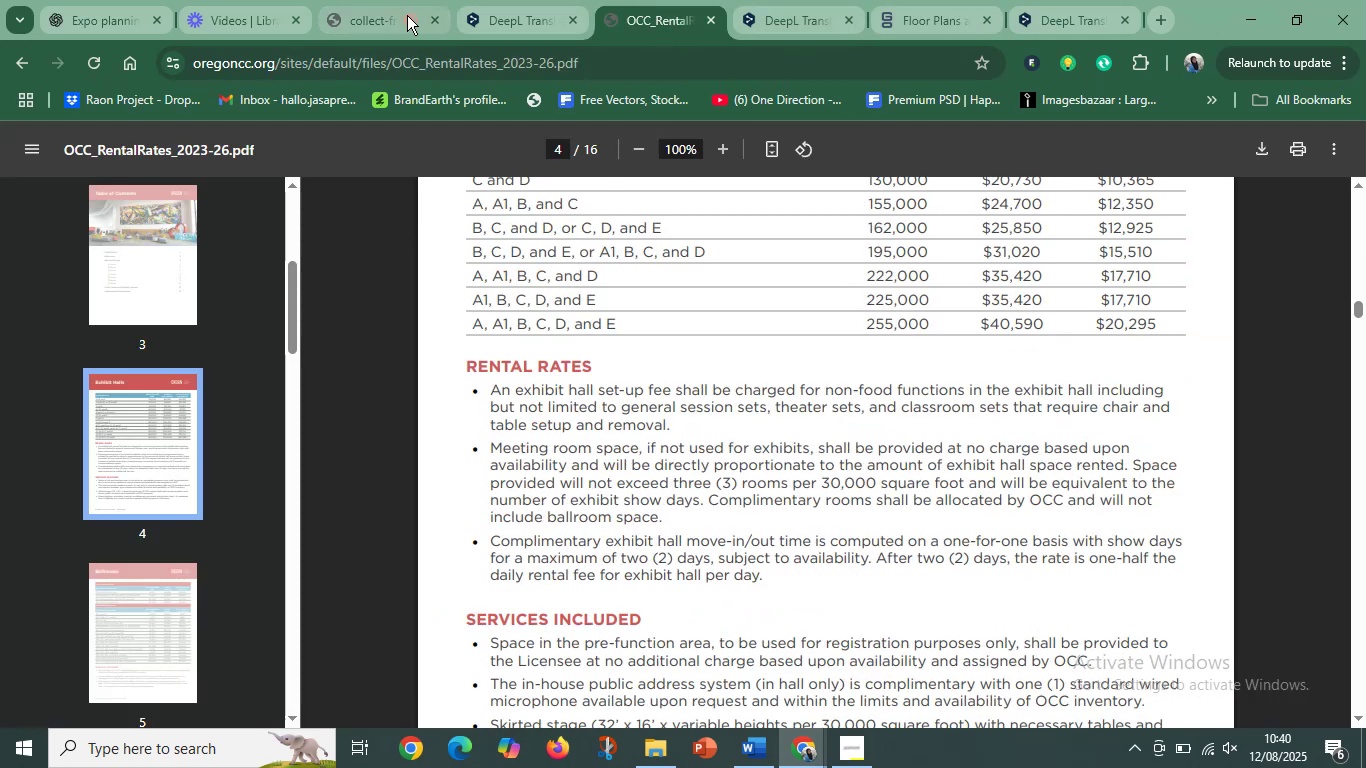 
wait(6.74)
 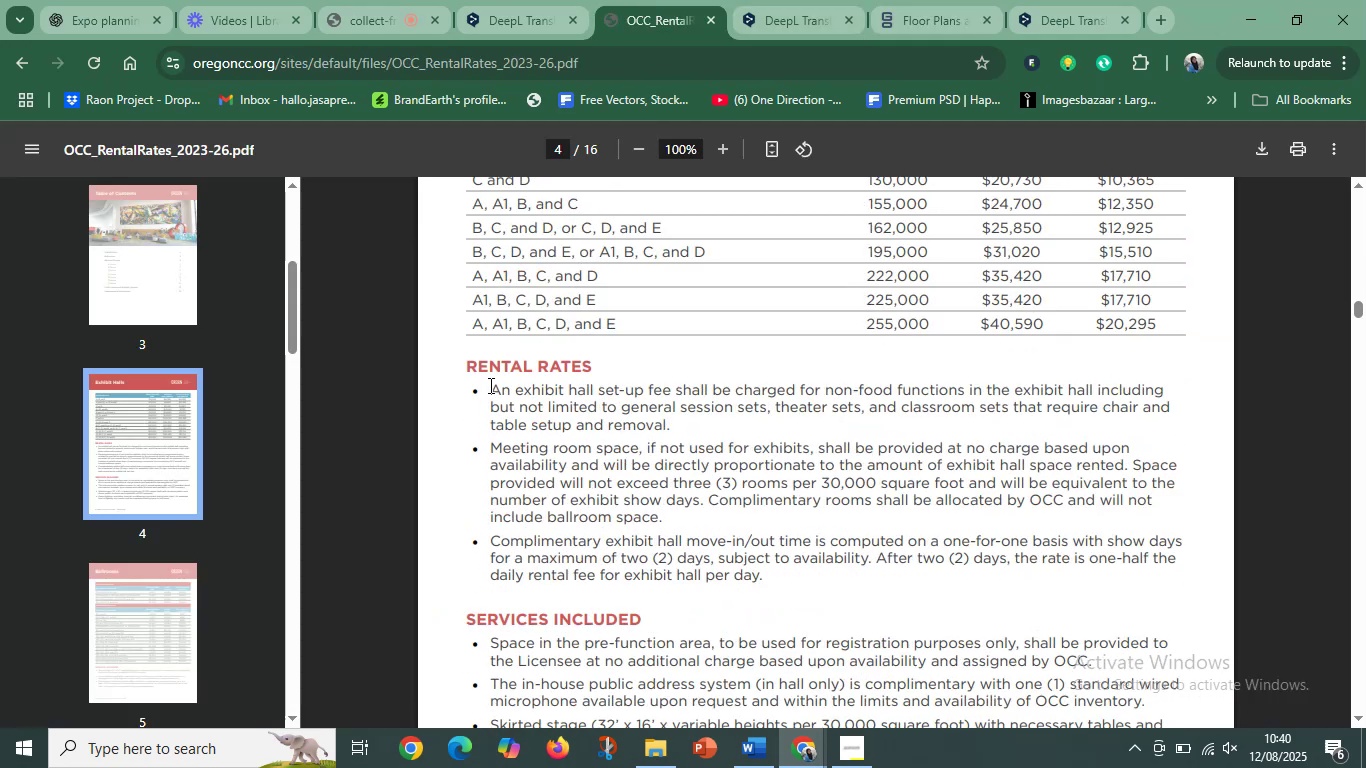 
scroll: coordinate [708, 438], scroll_direction: down, amount: 1.0
 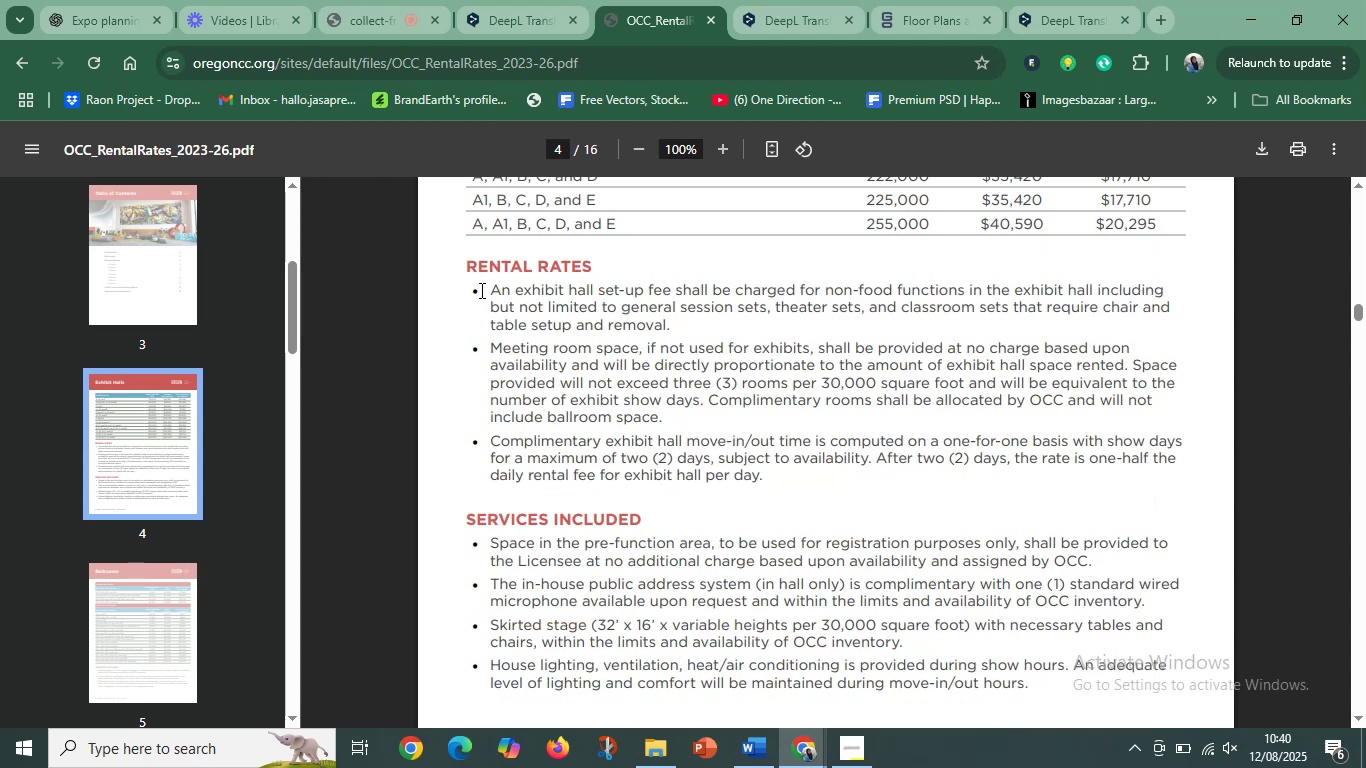 
left_click([483, 288])
 